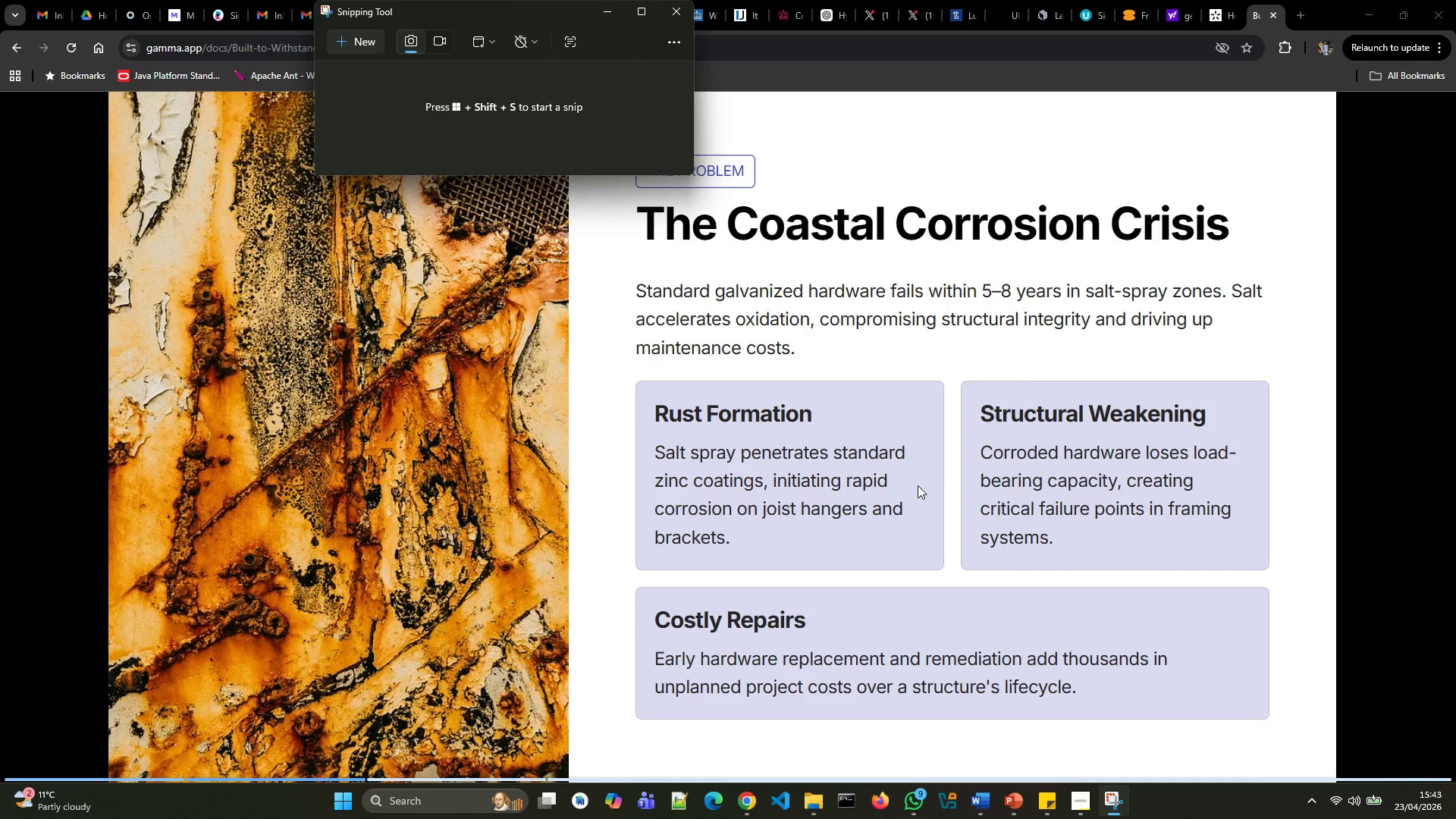 
wait(7.14)
 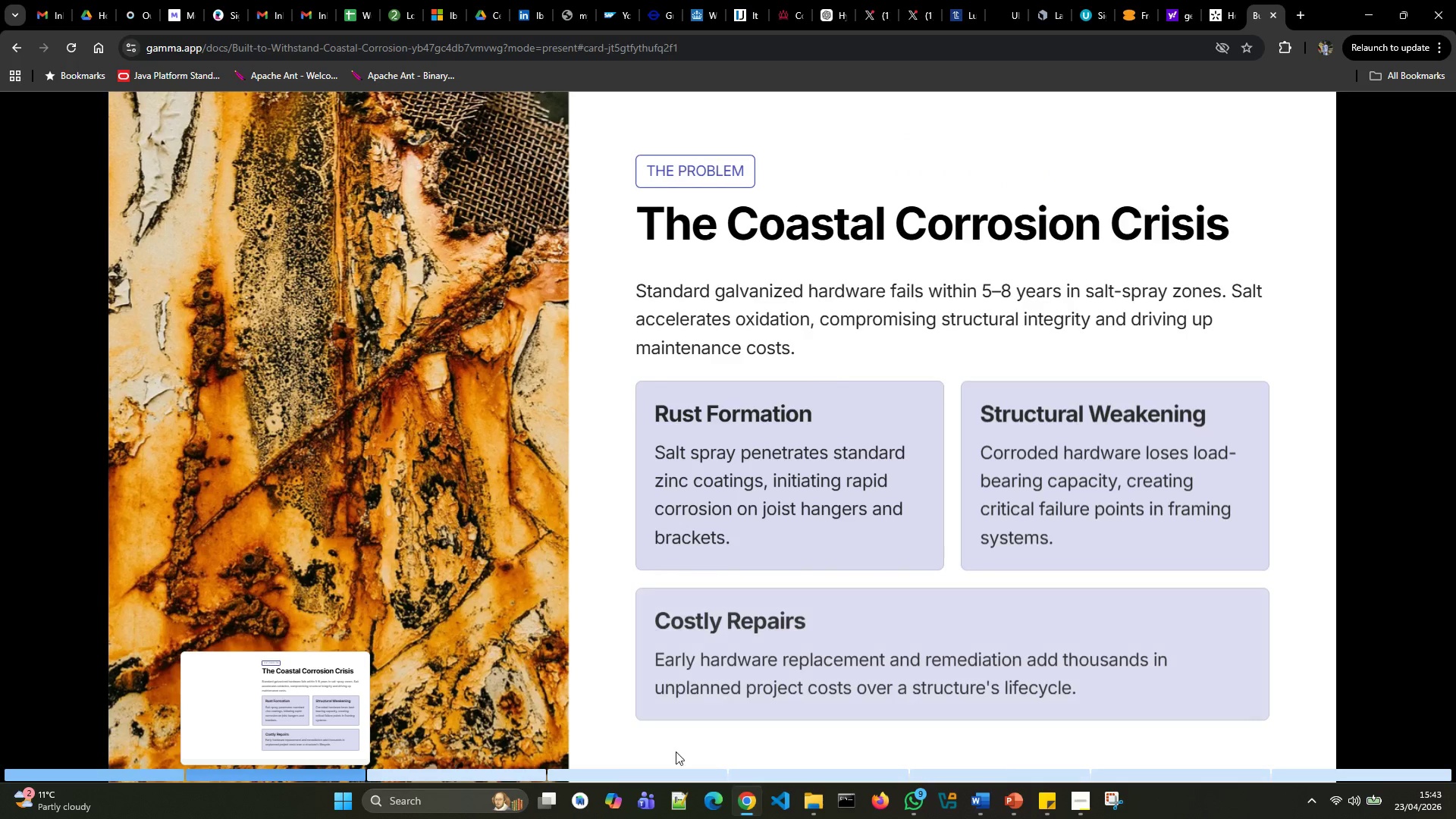 
left_click([343, 42])
 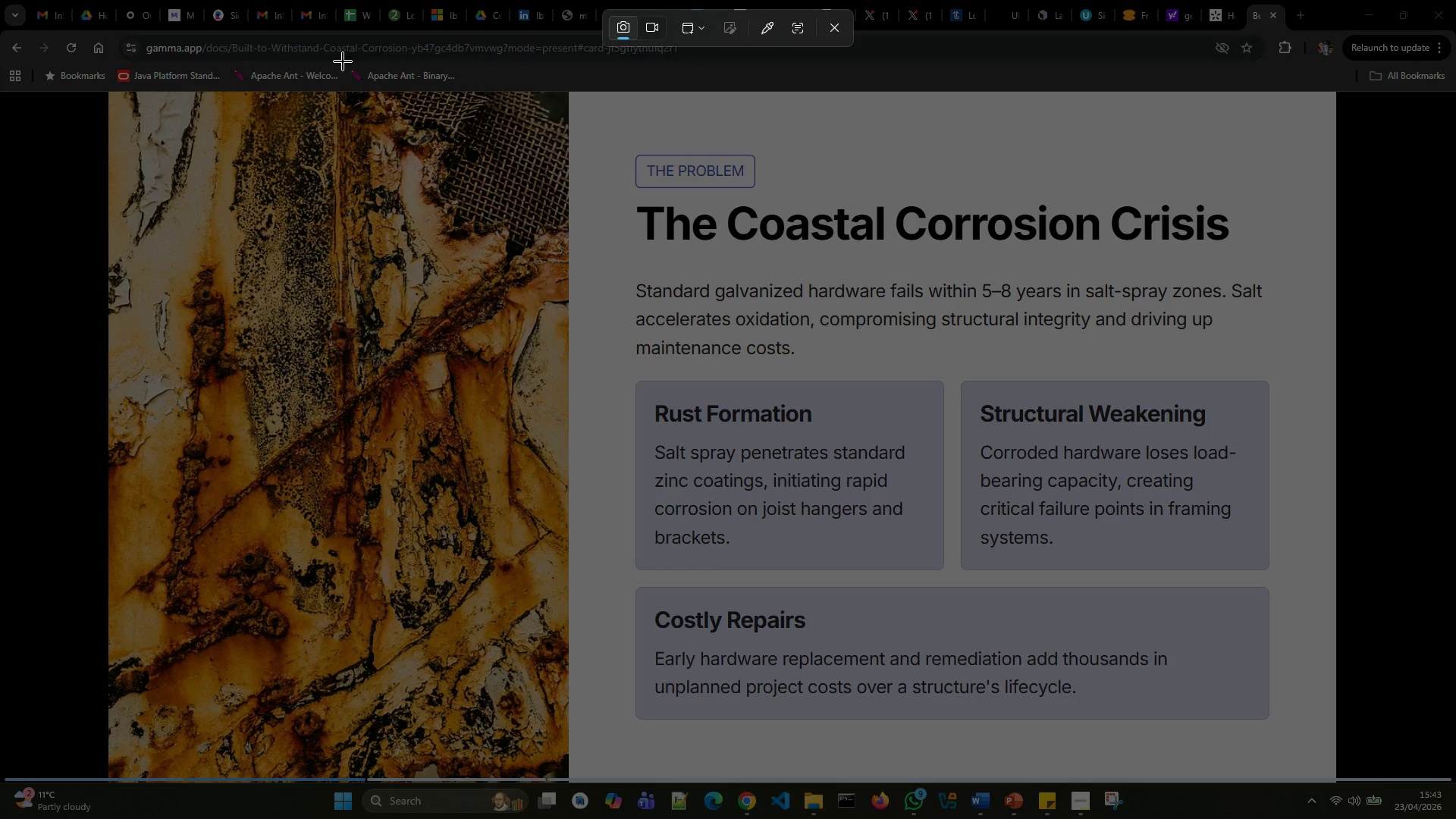 
left_click([344, 61])
 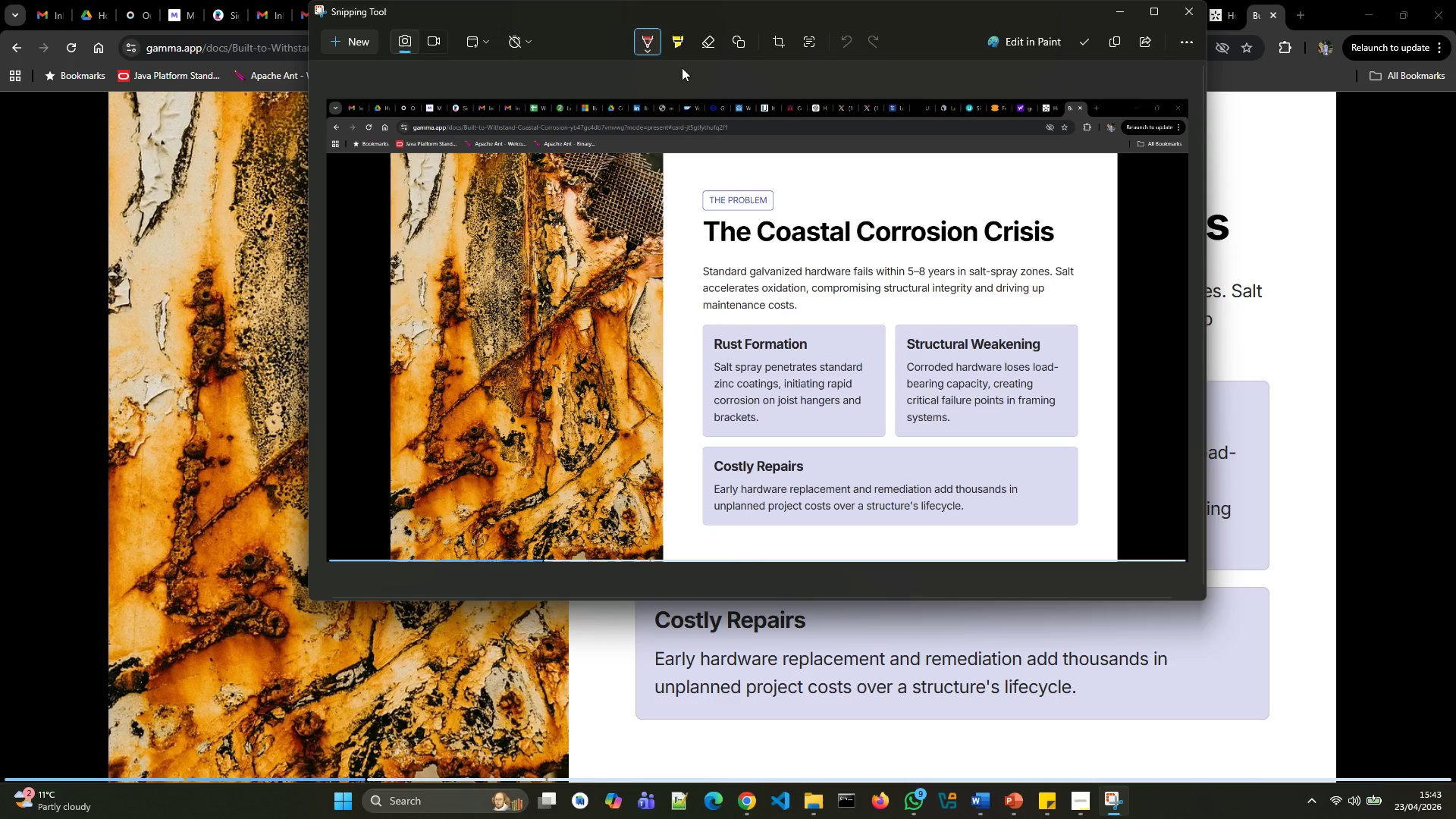 
left_click([766, 39])
 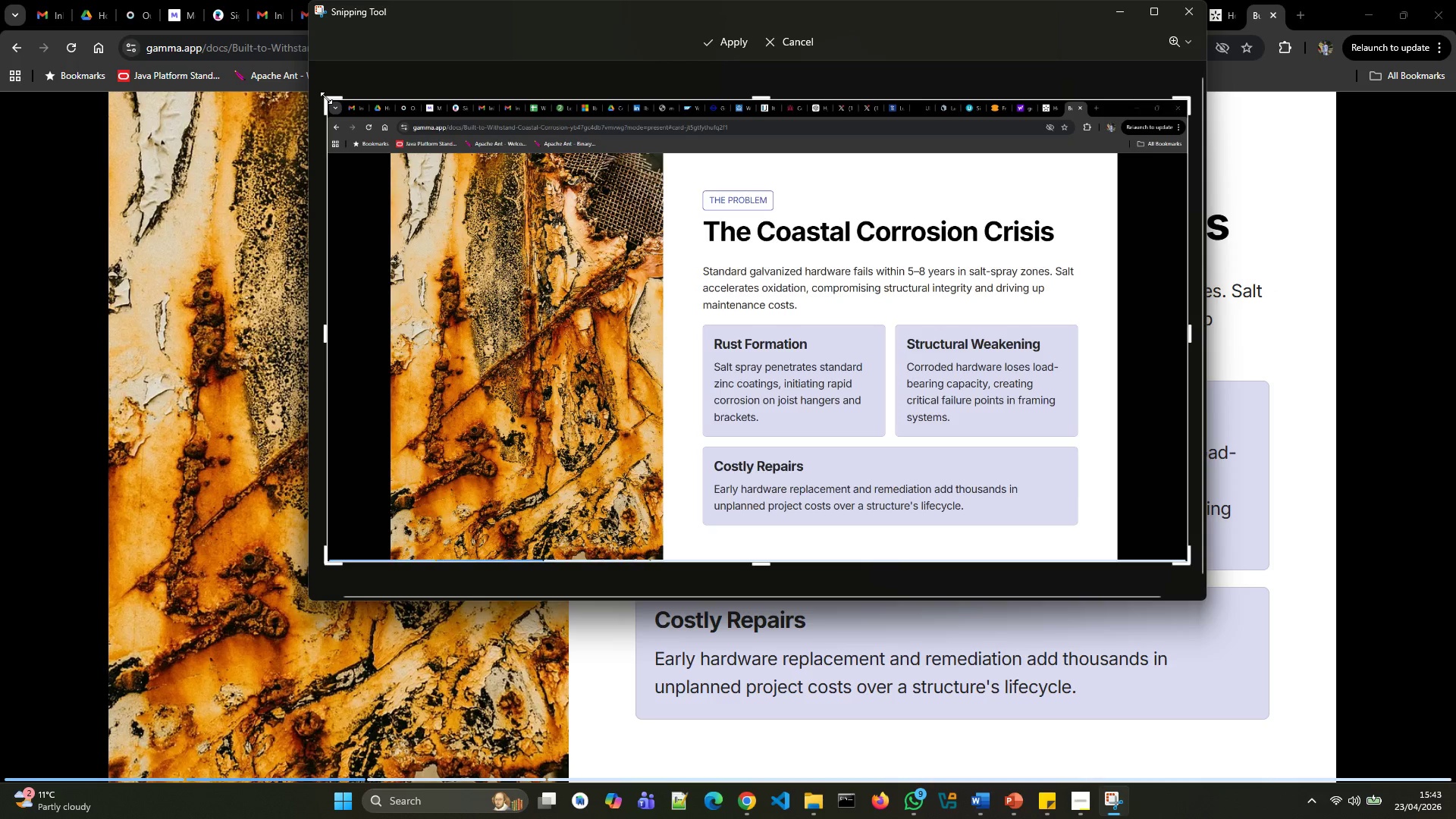 
left_click_drag(start_coordinate=[326, 98], to_coordinate=[394, 155])
 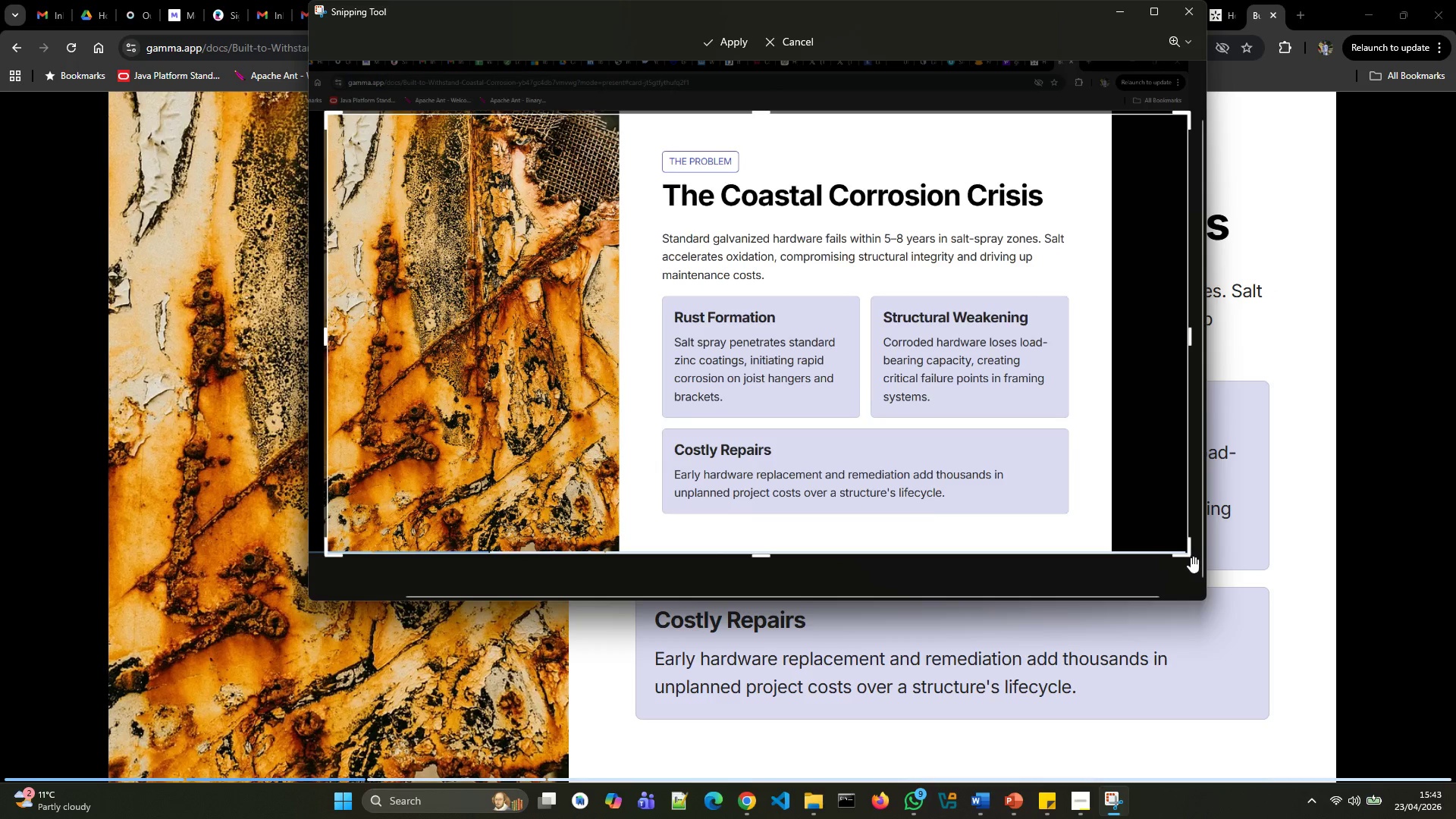 
left_click_drag(start_coordinate=[1190, 555], to_coordinate=[618, 552])
 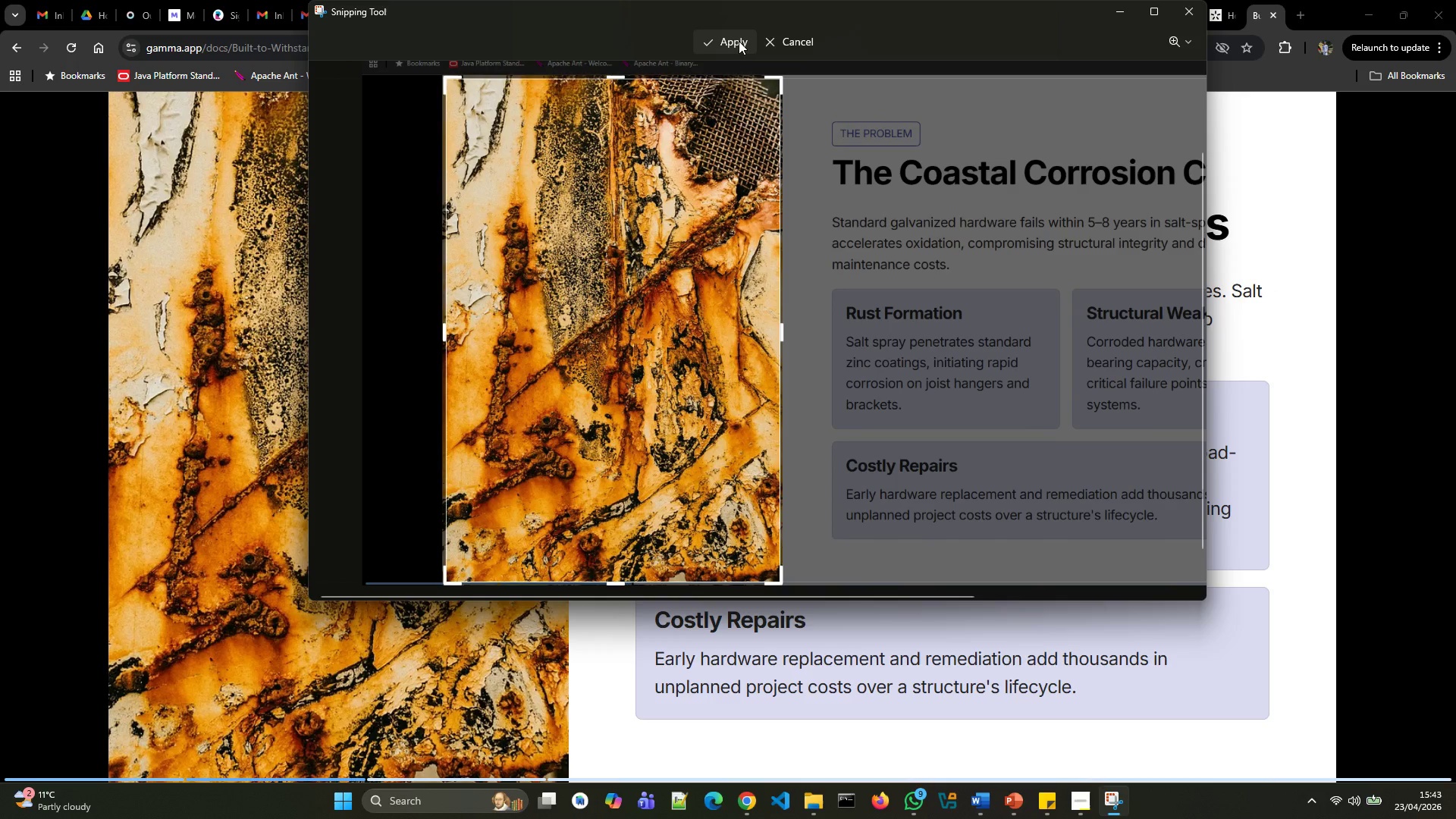 
left_click([739, 41])
 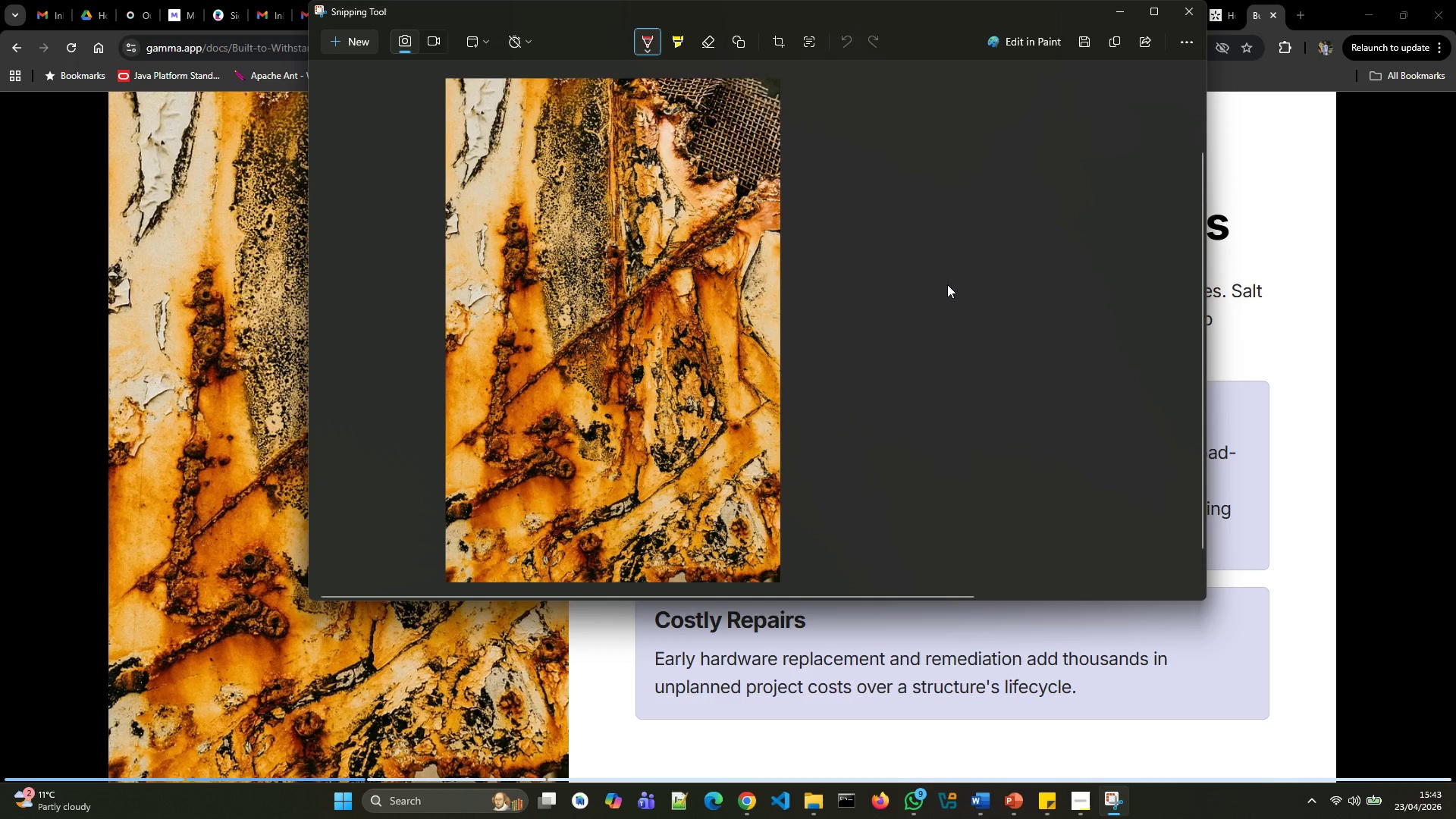 
key(Control+S)
 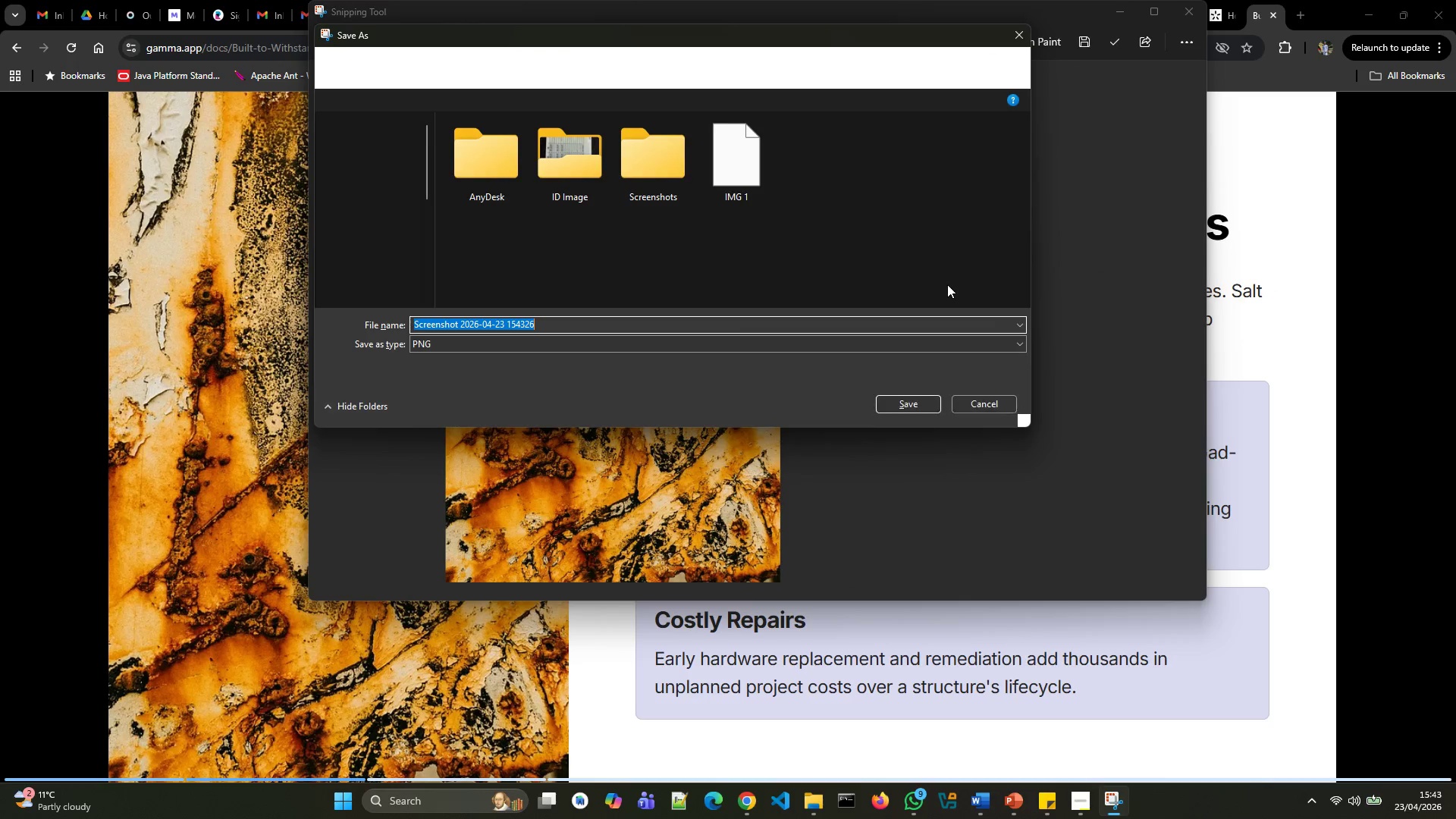 
type(img 2)
 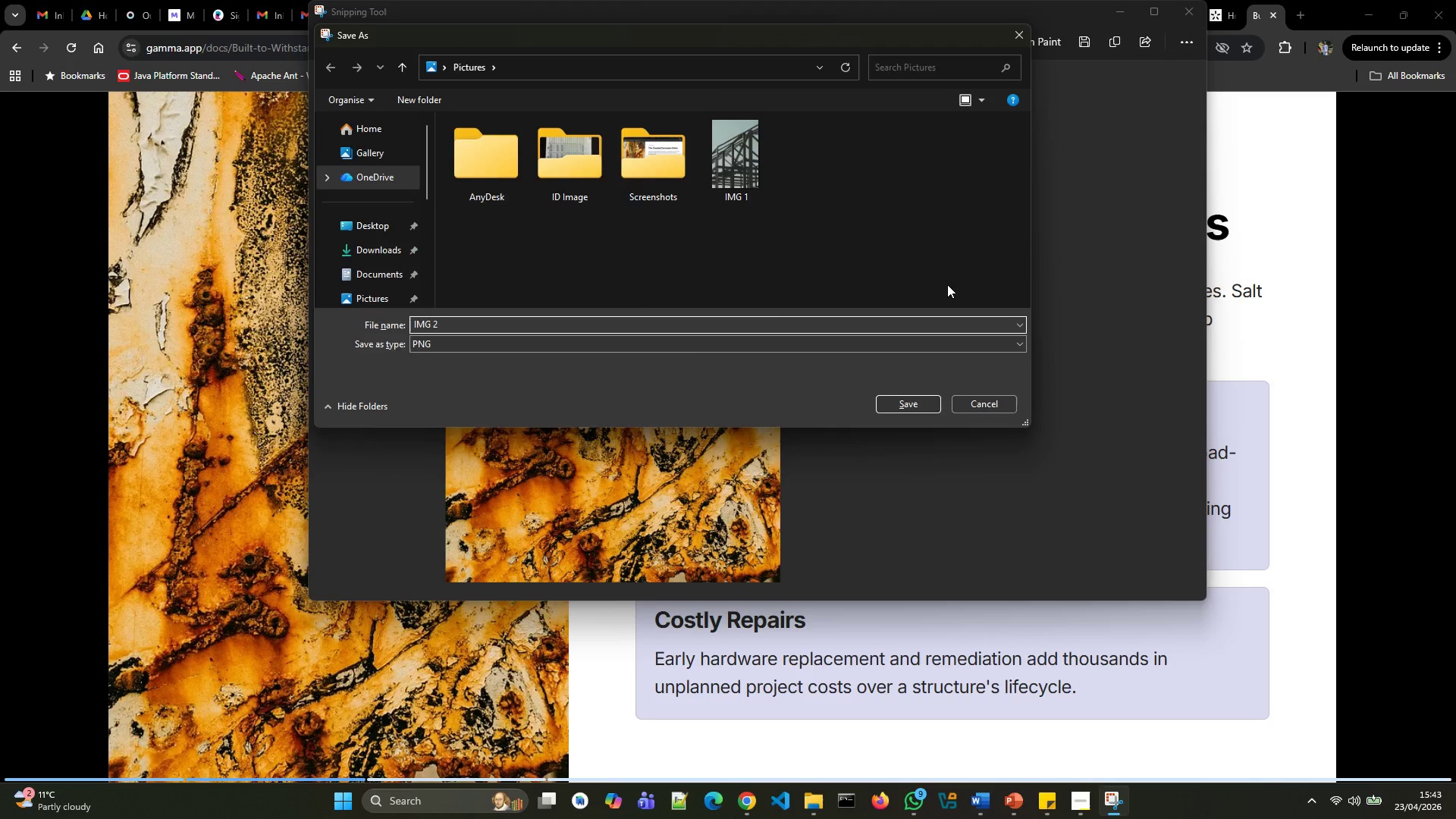 
key(Enter)
 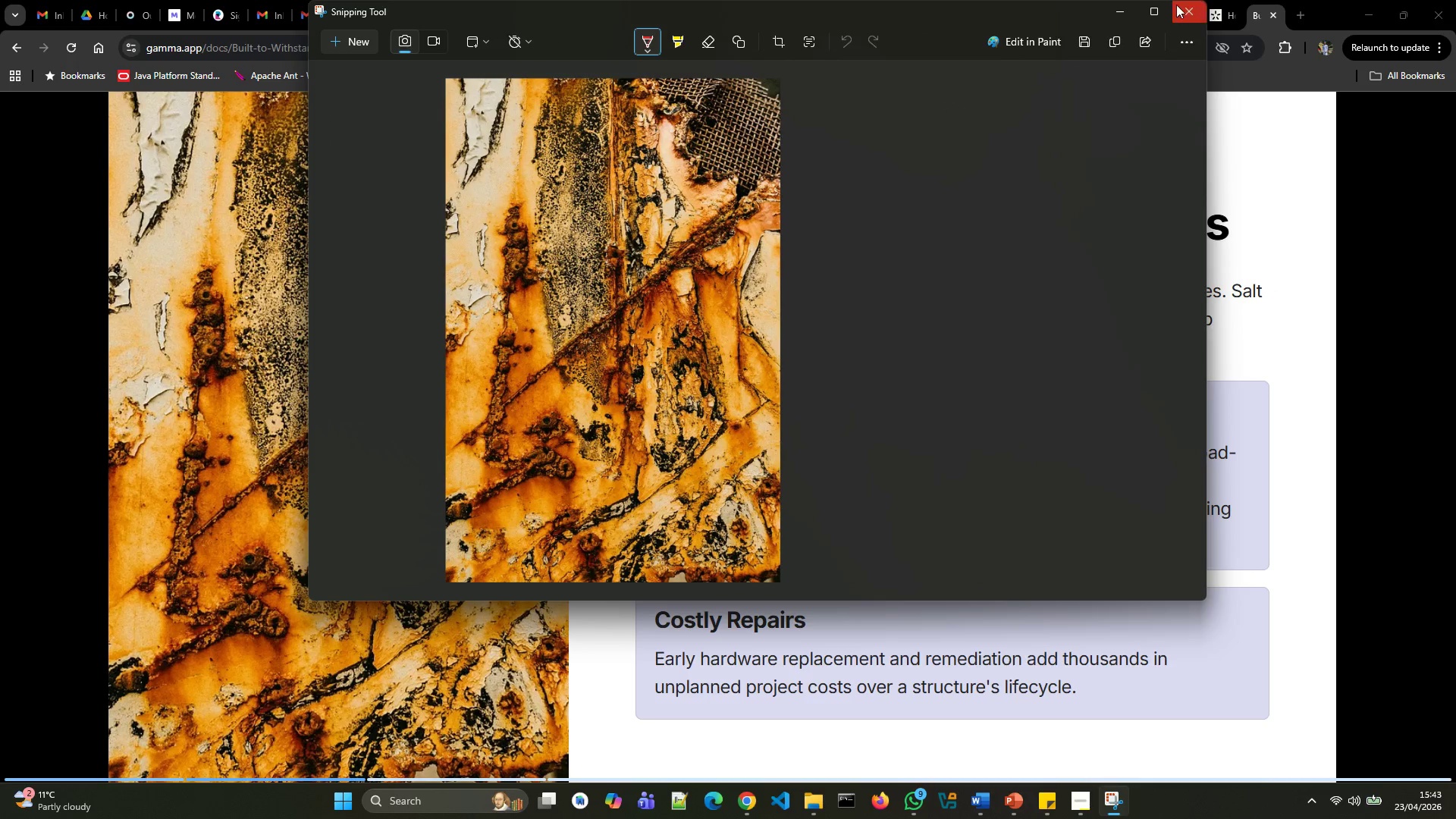 
left_click([1180, 7])
 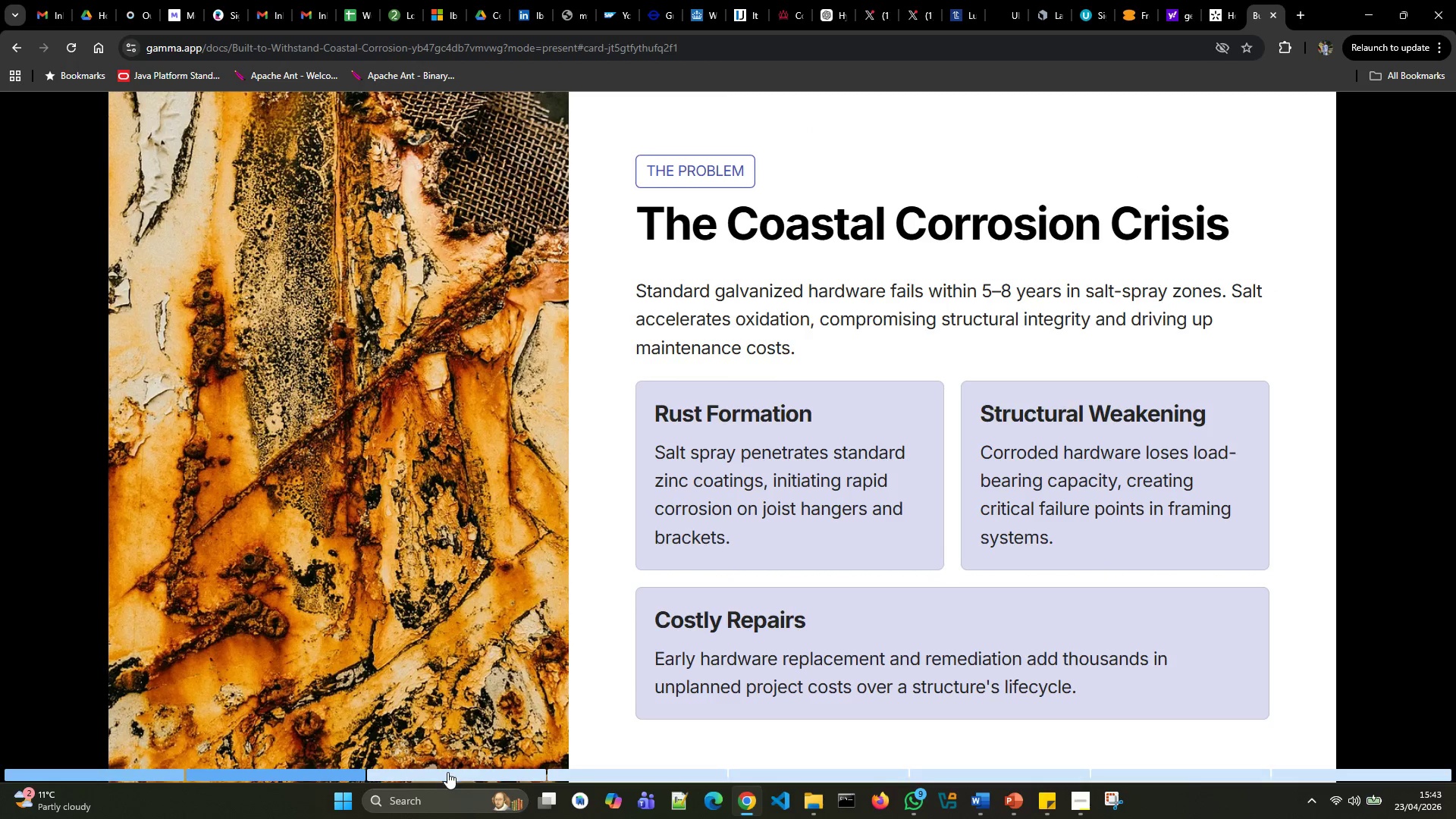 
left_click([447, 771])
 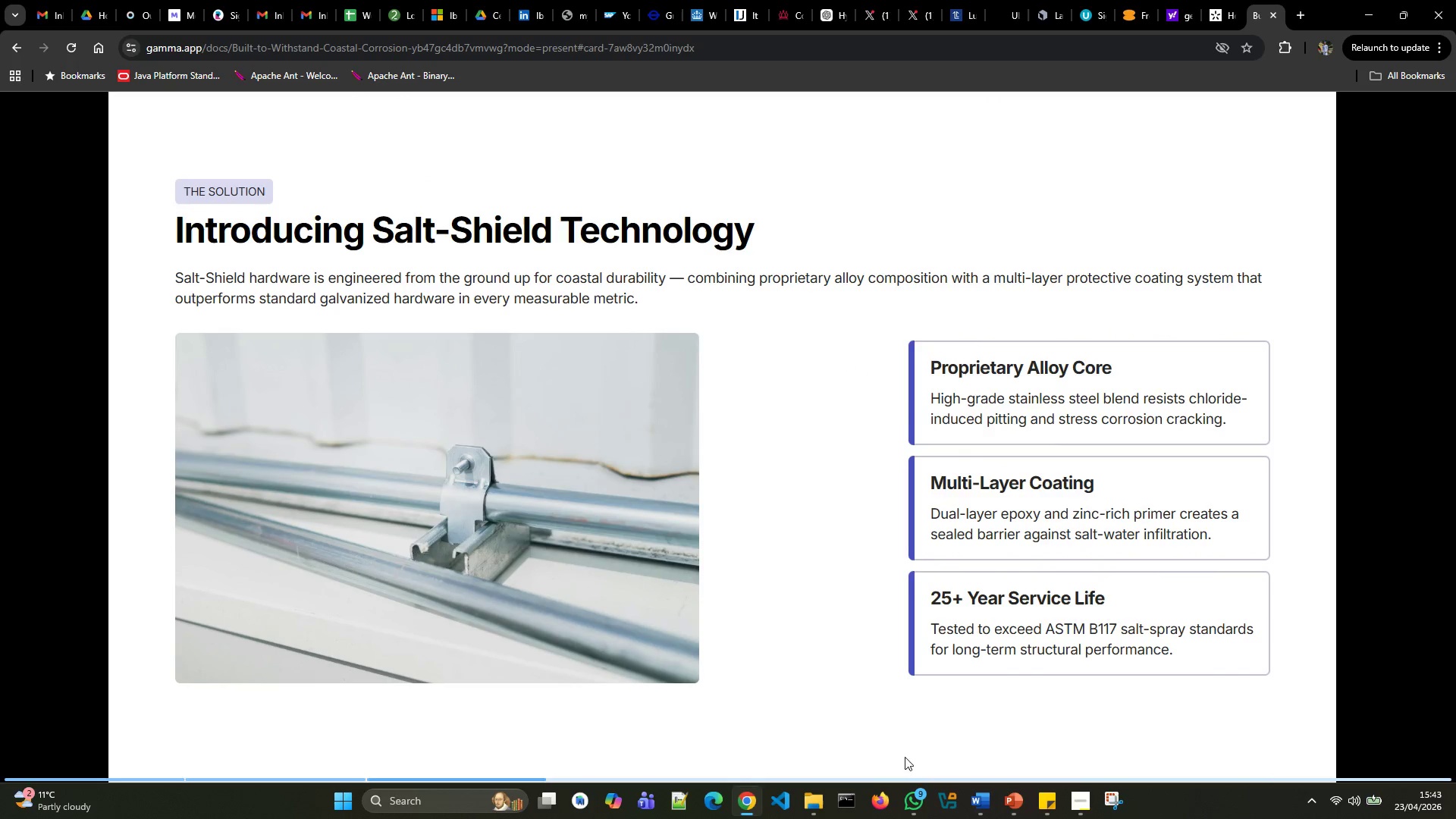 
left_click([1114, 805])
 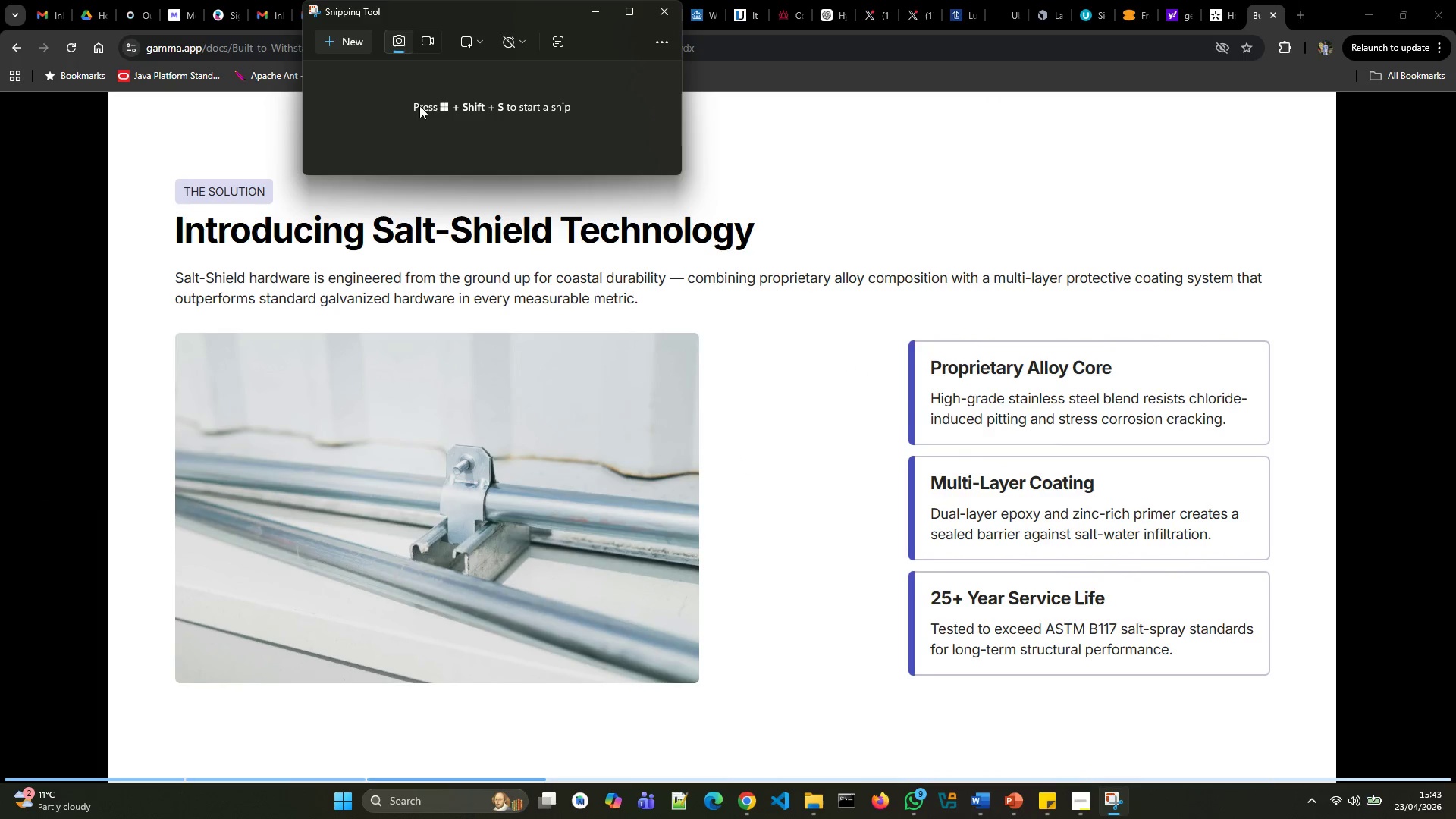 
left_click([351, 42])
 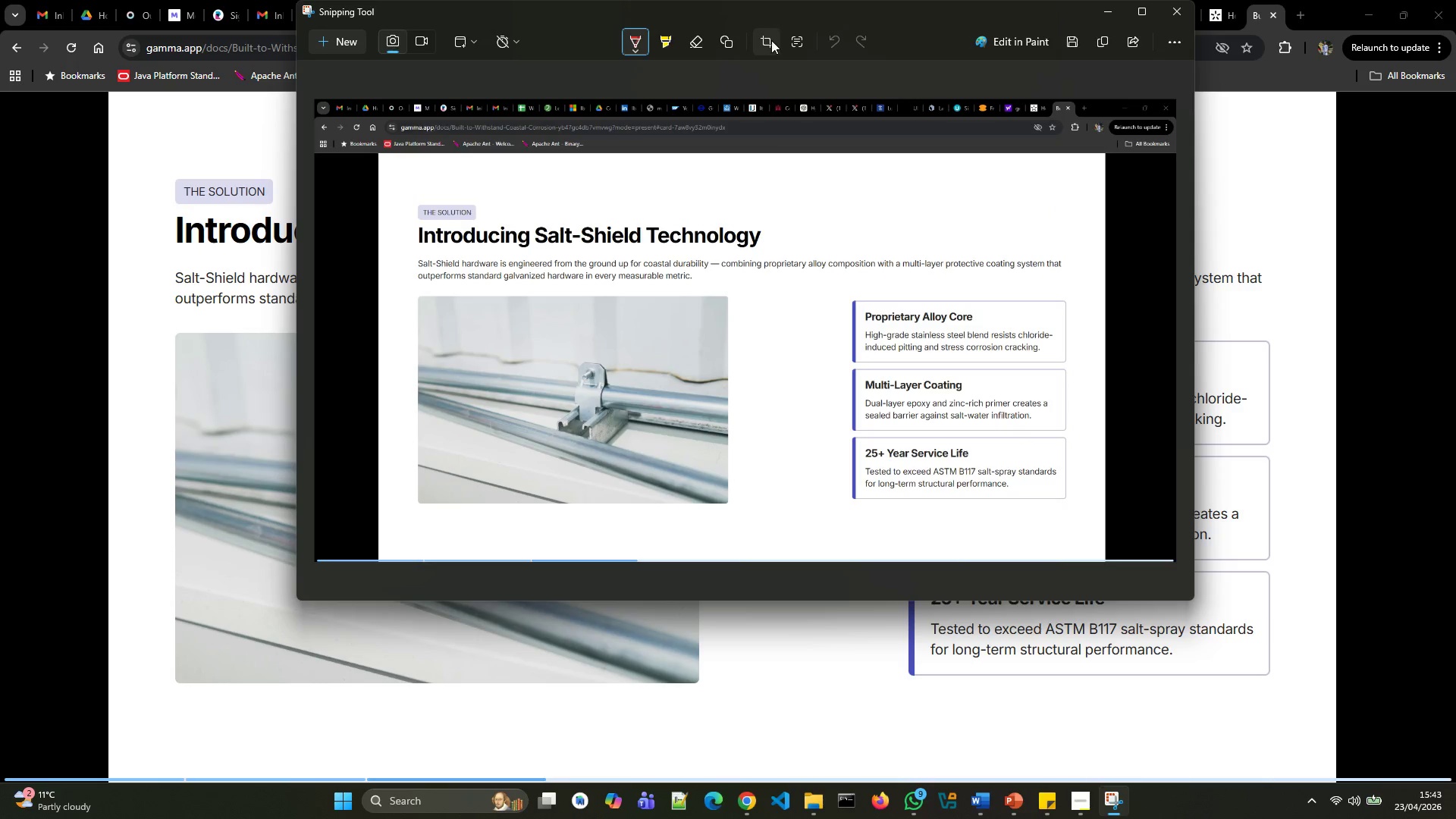 
wait(6.56)
 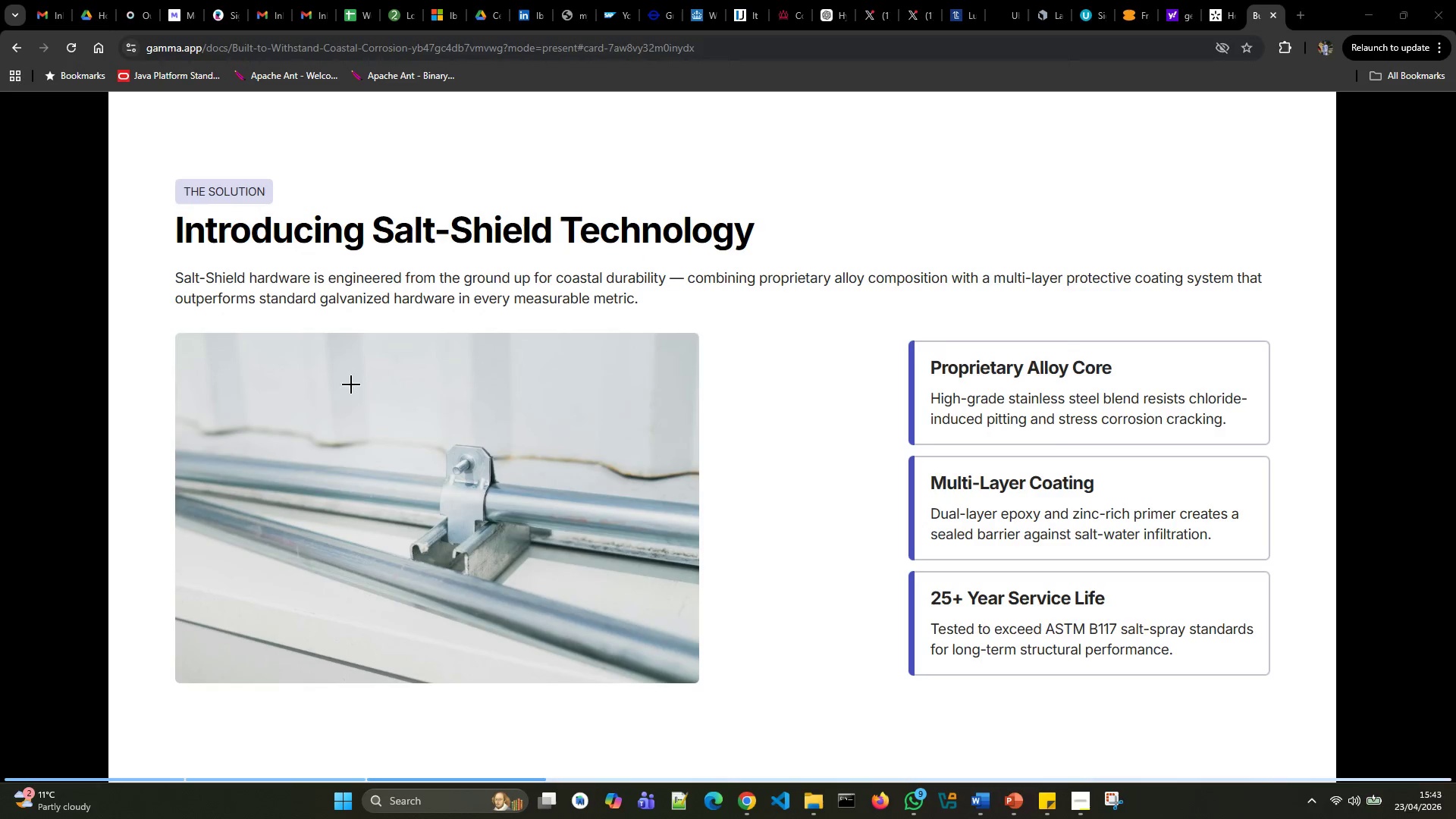 
left_click_drag(start_coordinate=[314, 100], to_coordinate=[421, 302])
 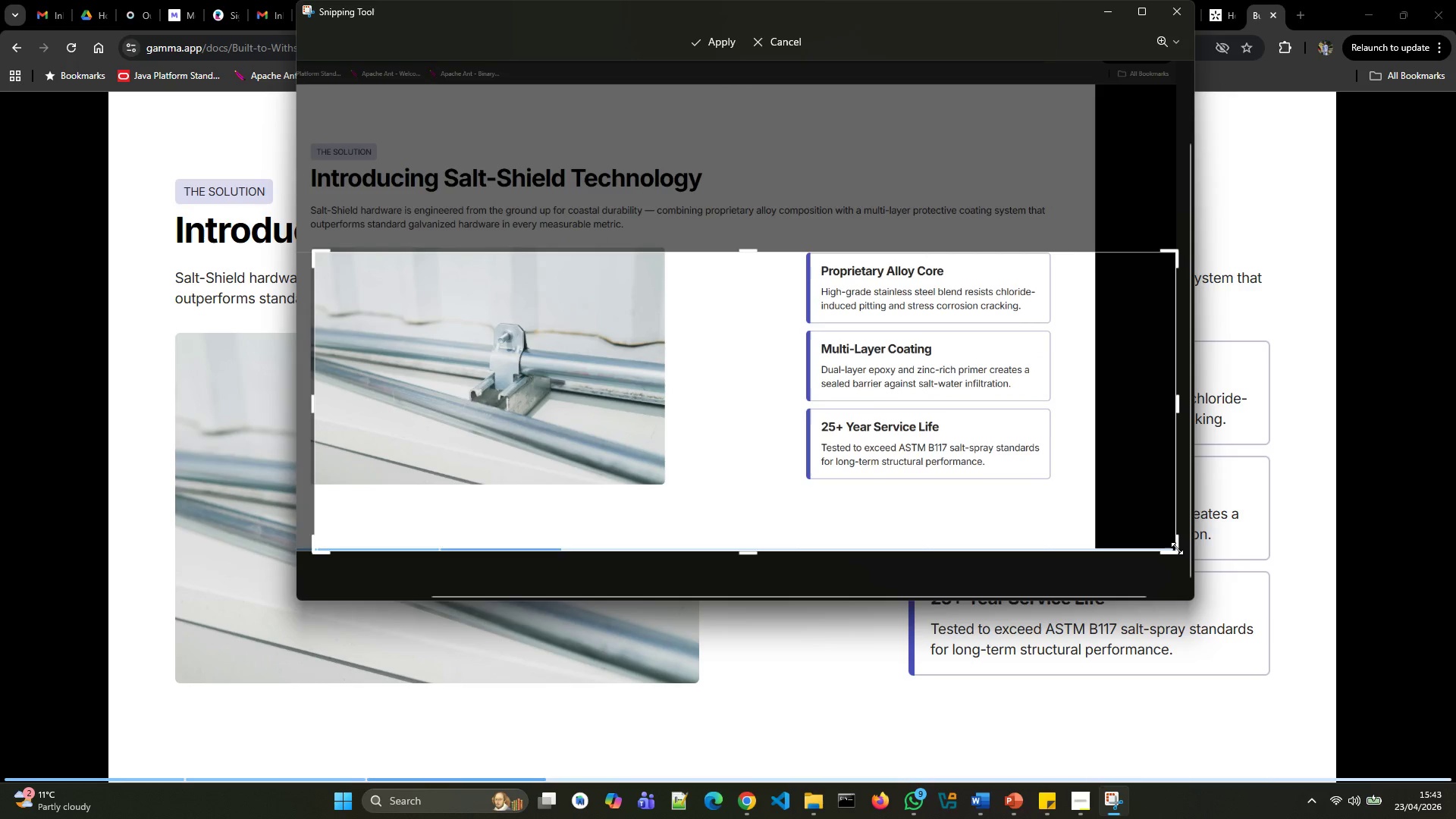 
left_click_drag(start_coordinate=[1175, 550], to_coordinate=[661, 480])
 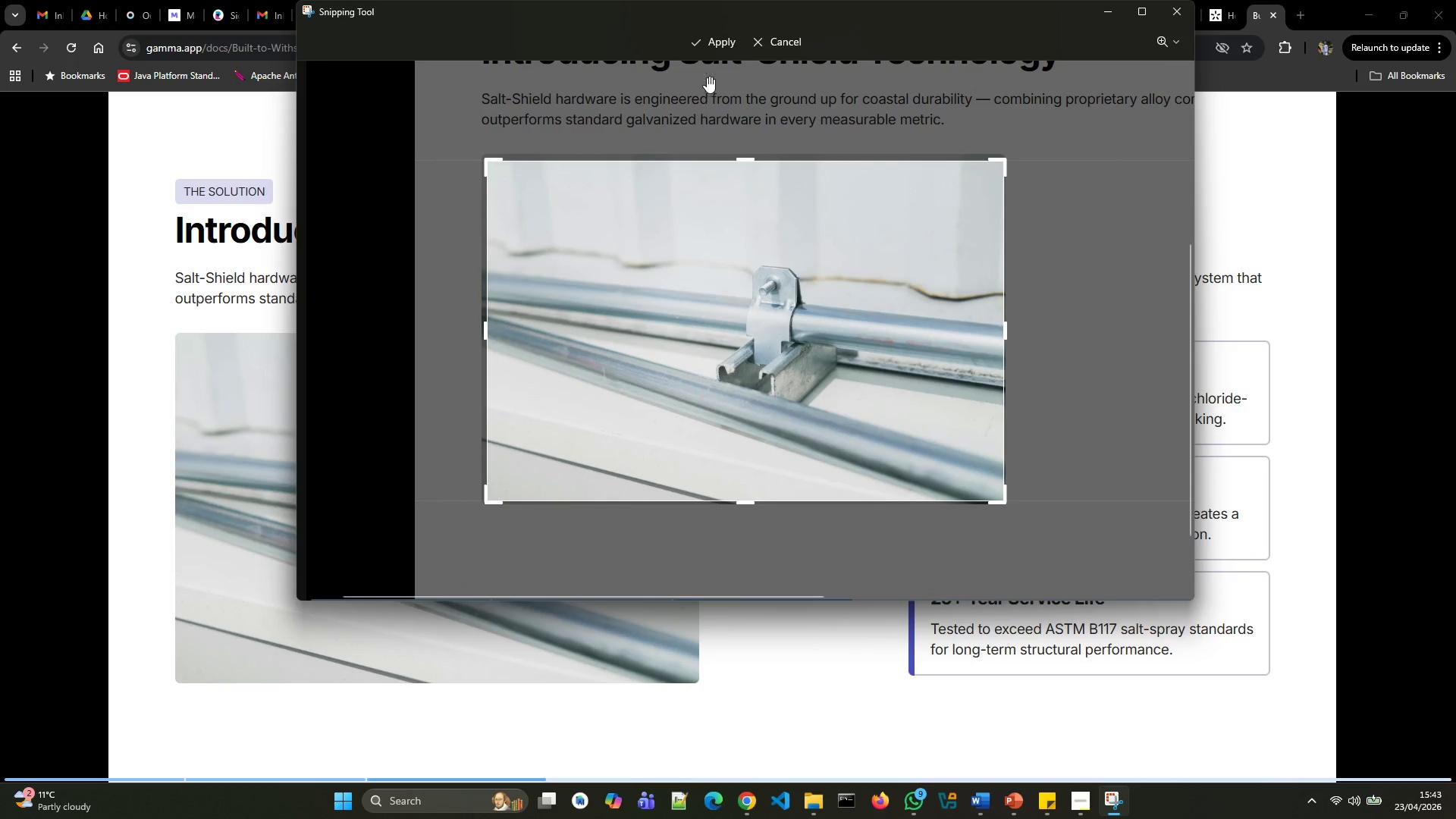 
mouse_move([696, 58])
 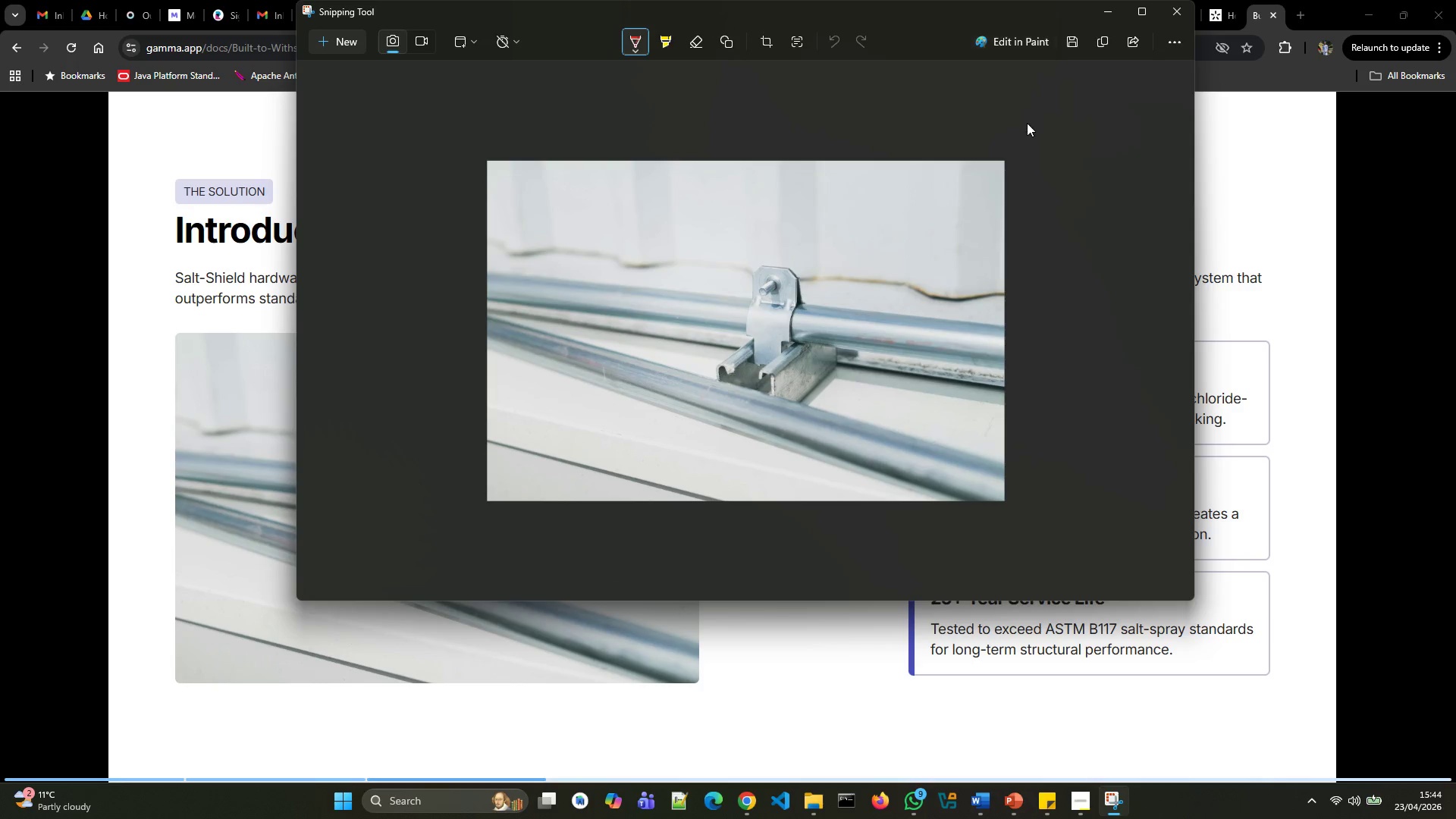 
key(Control+S)
 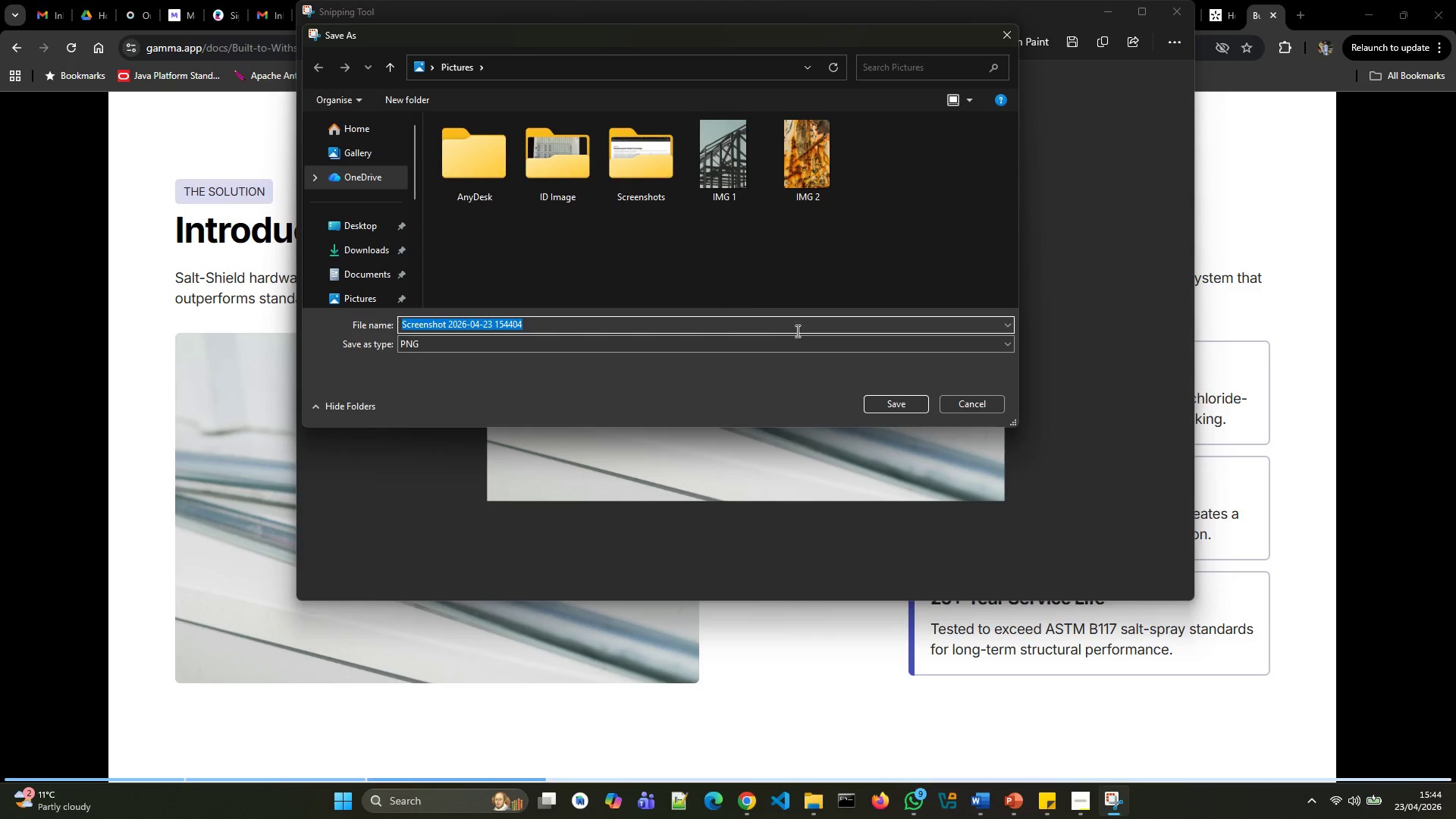 
left_click([720, 322])
 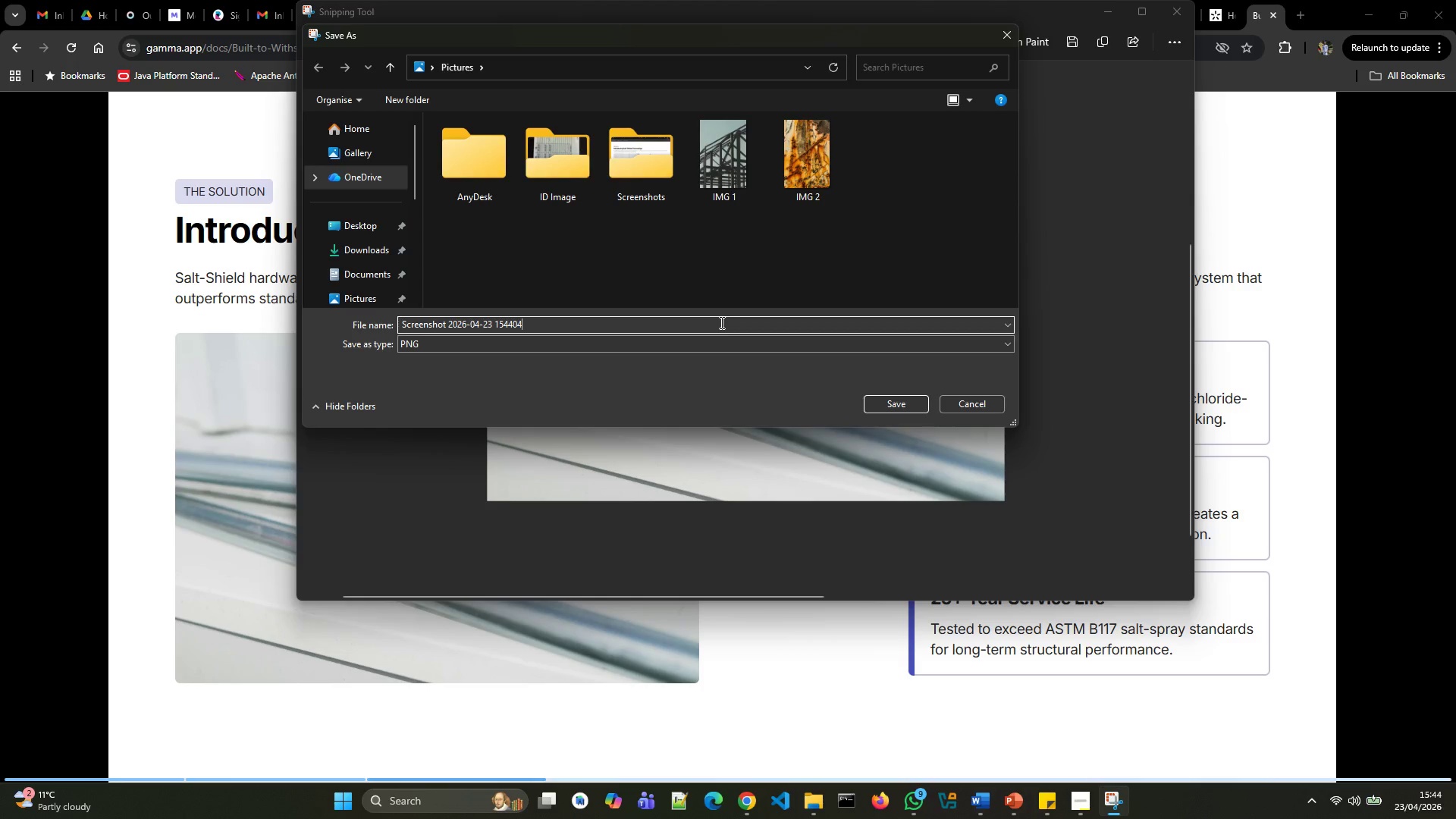 
left_click([720, 322])
 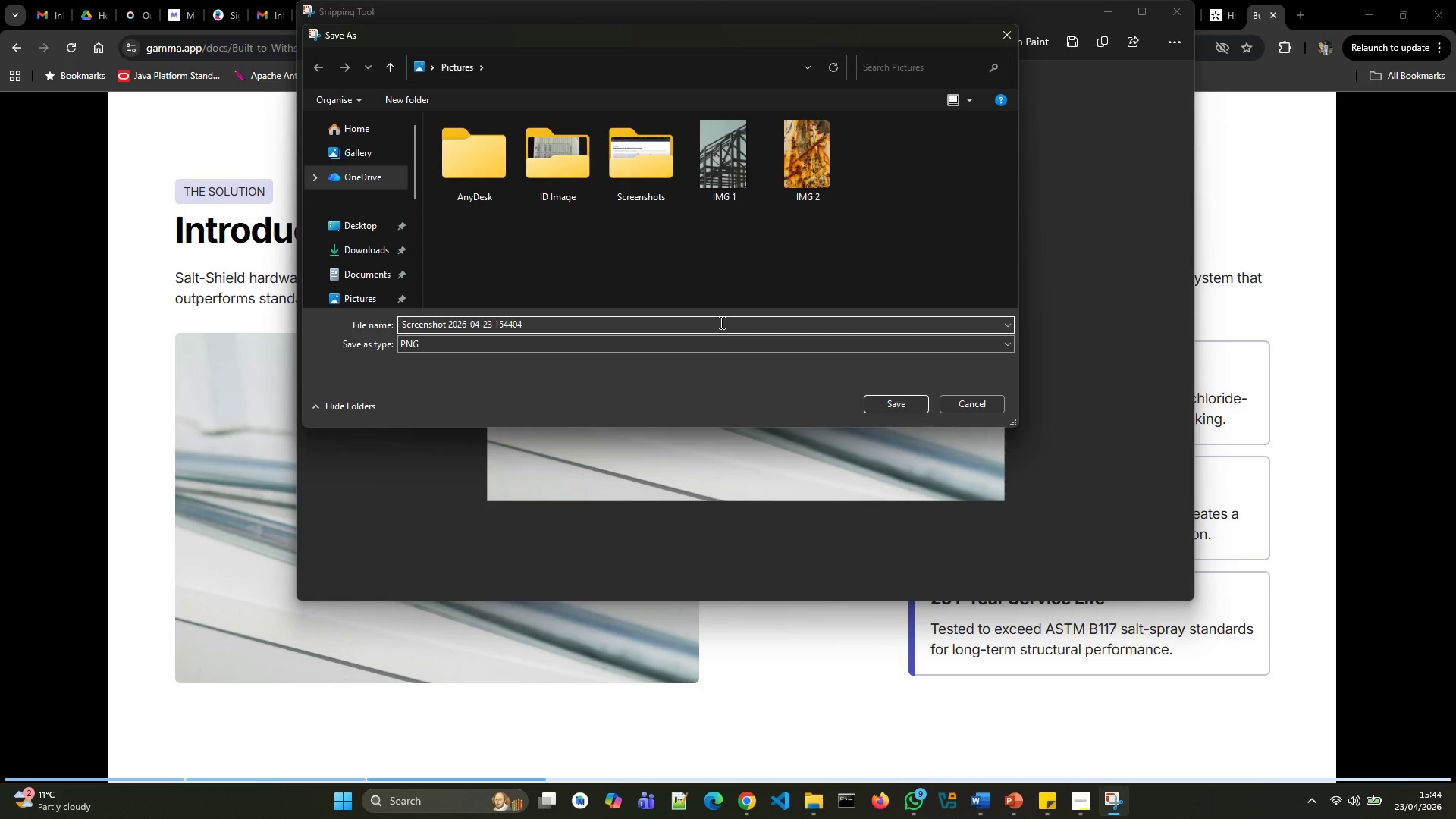 
hold_key(key=Backspace, duration=1.45)
 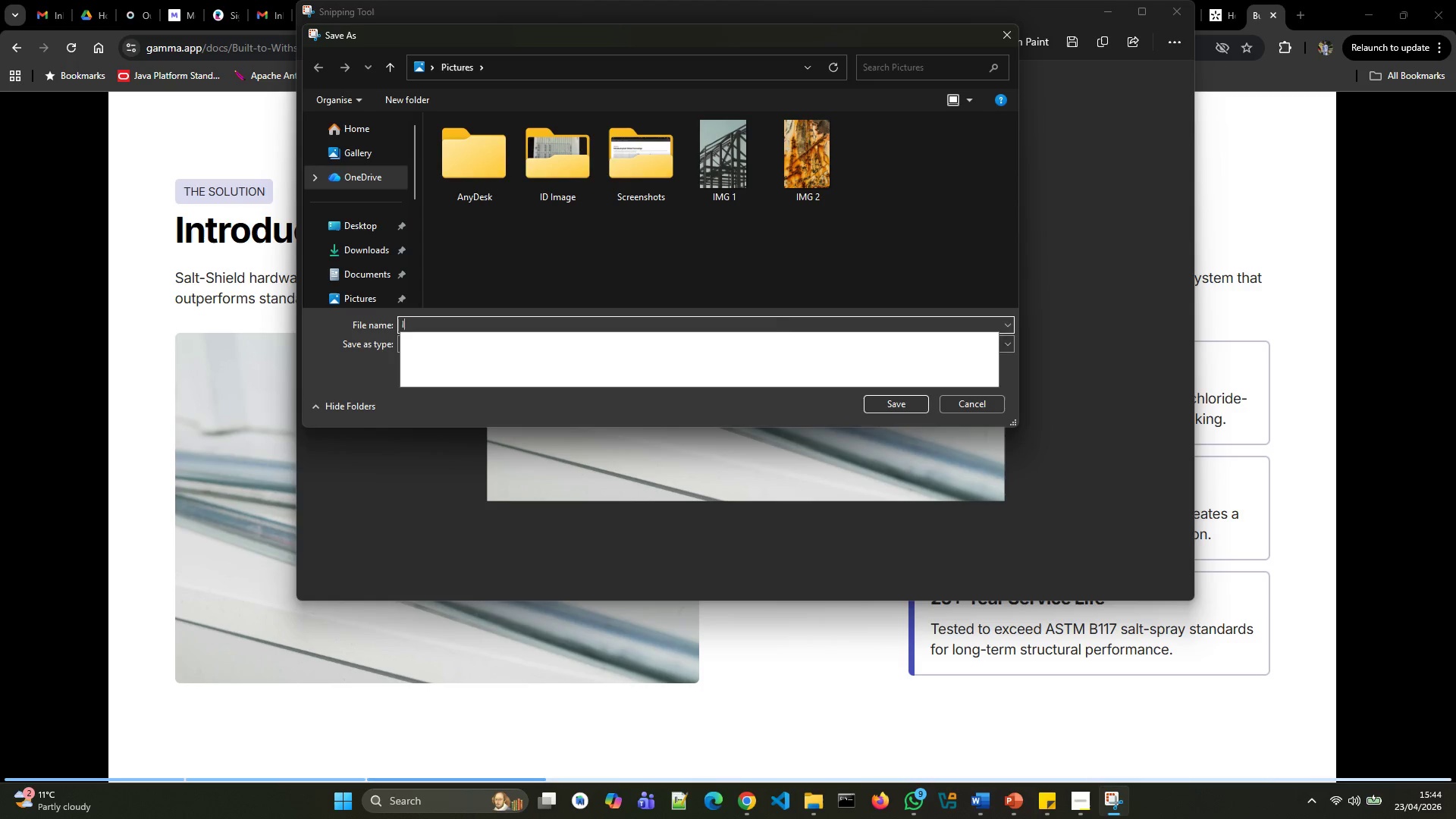 
type(img 3)
 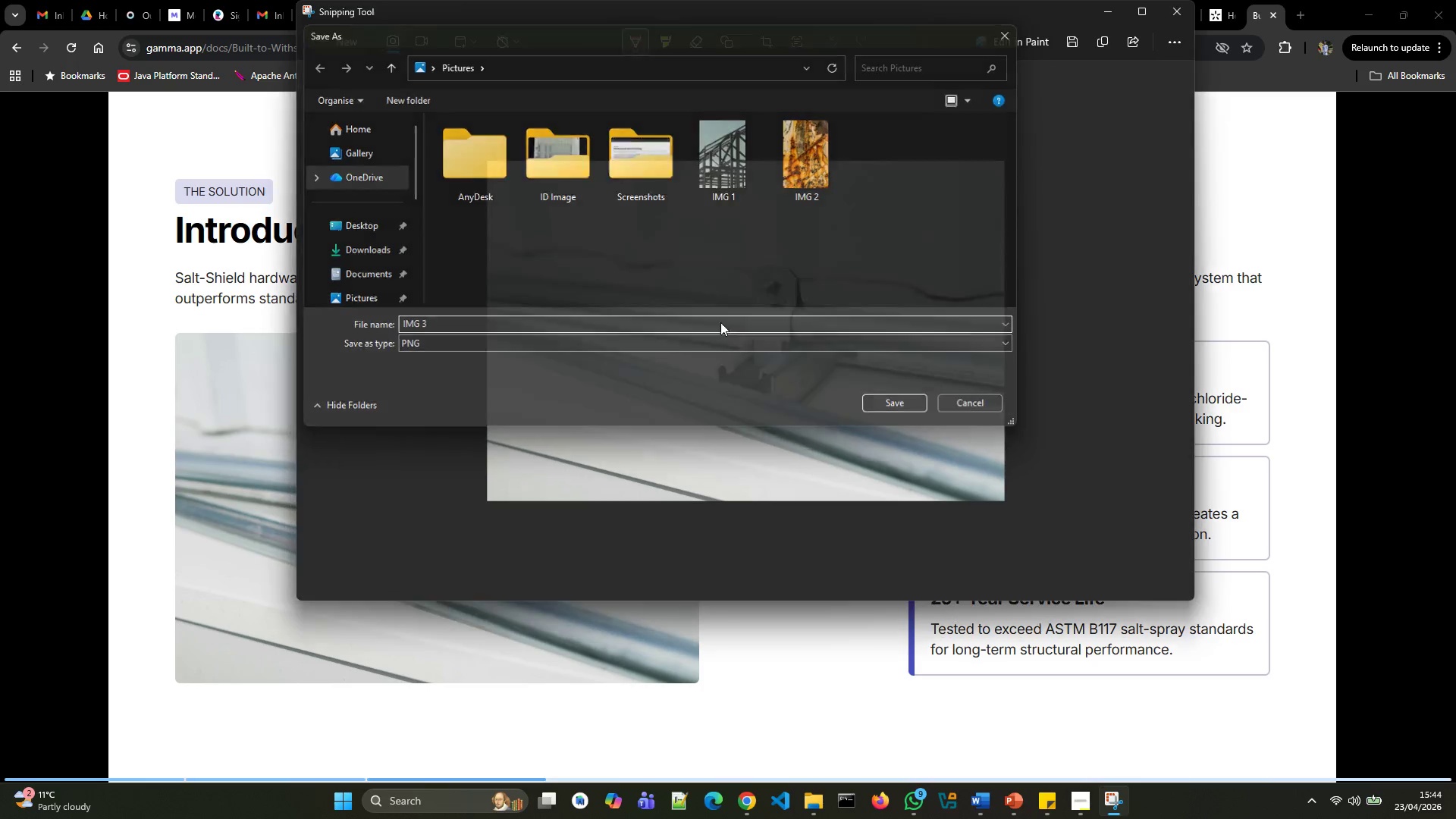 
key(Enter)
 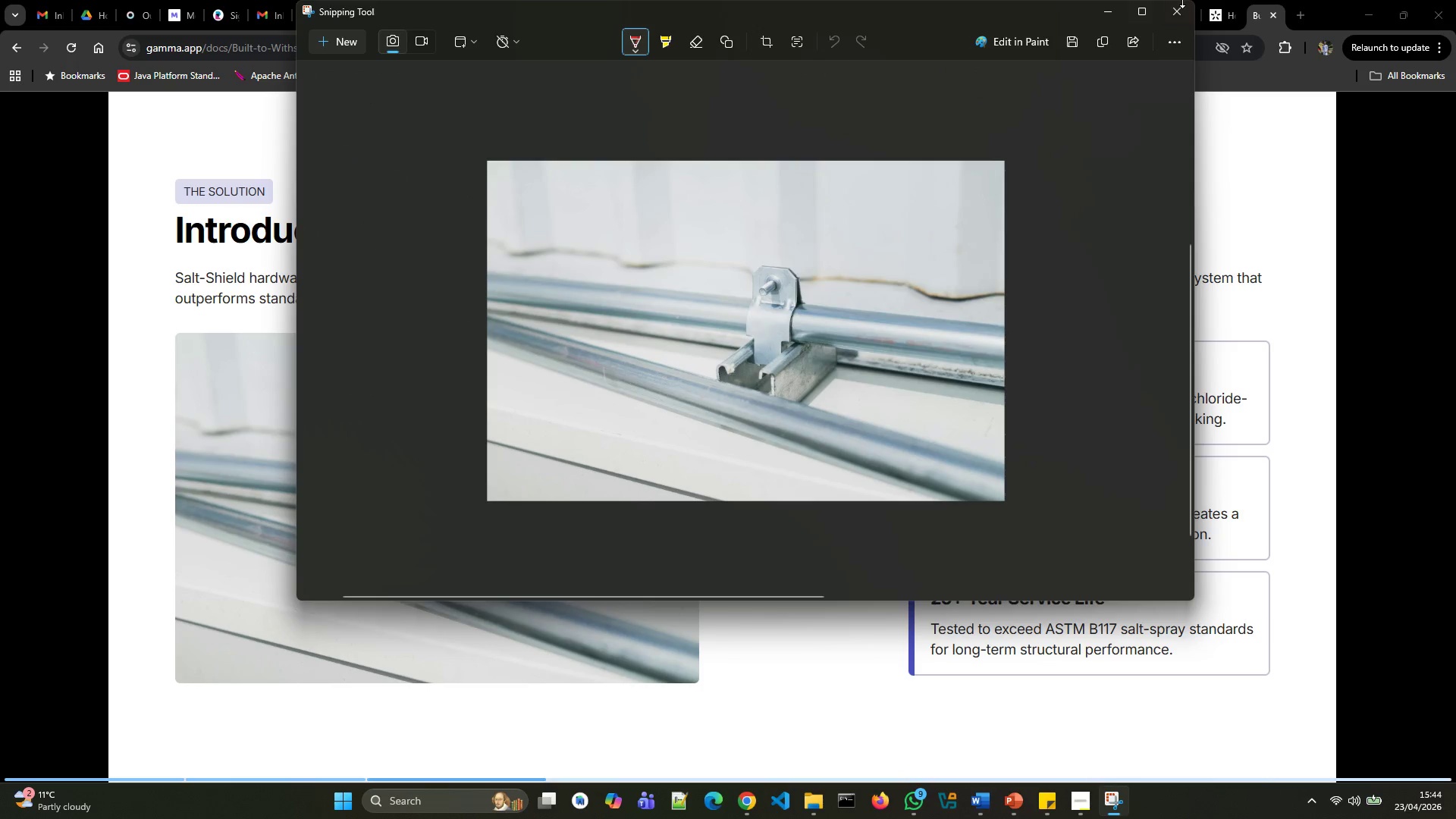 
left_click([1181, 6])
 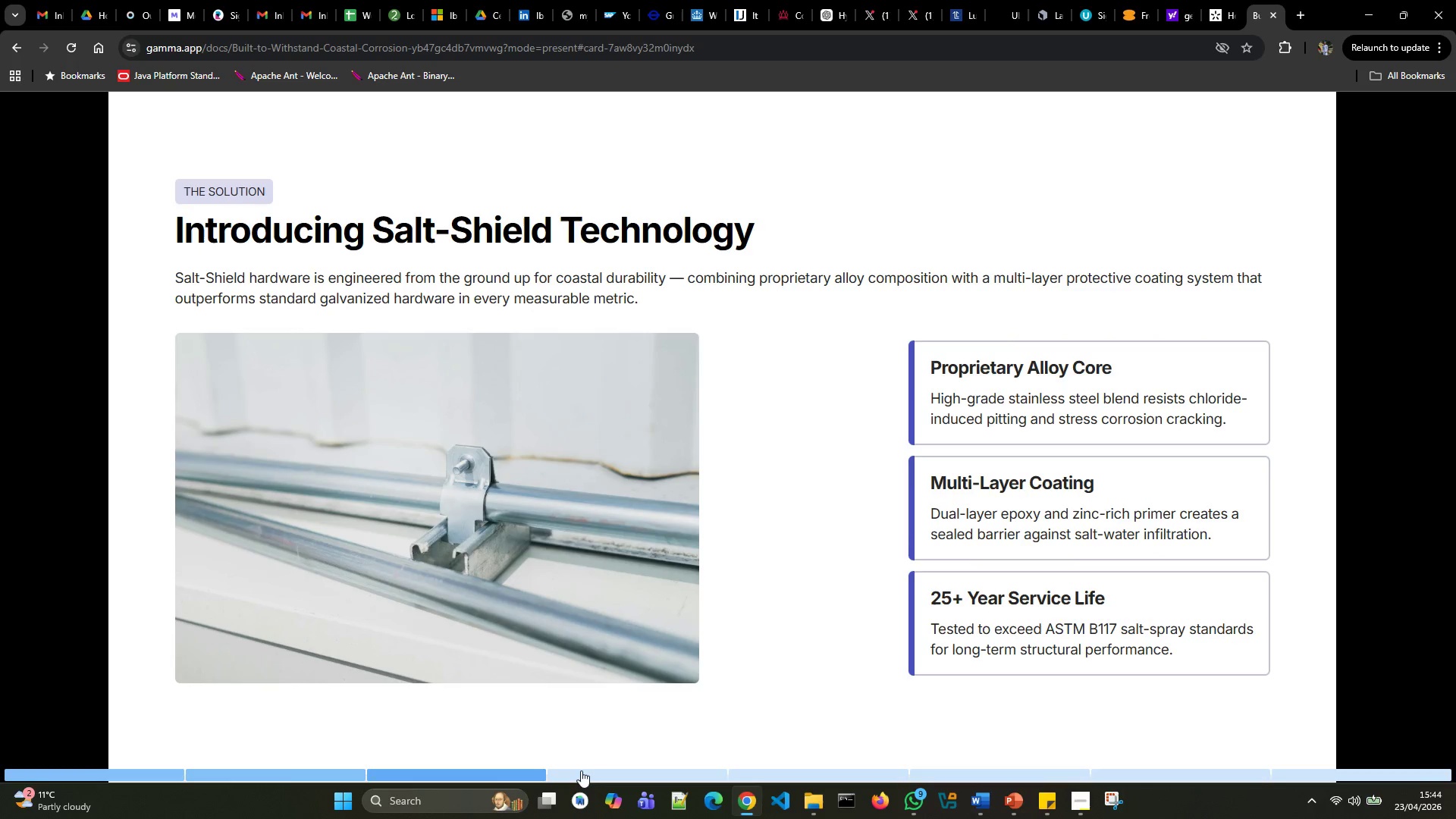 
left_click([583, 776])
 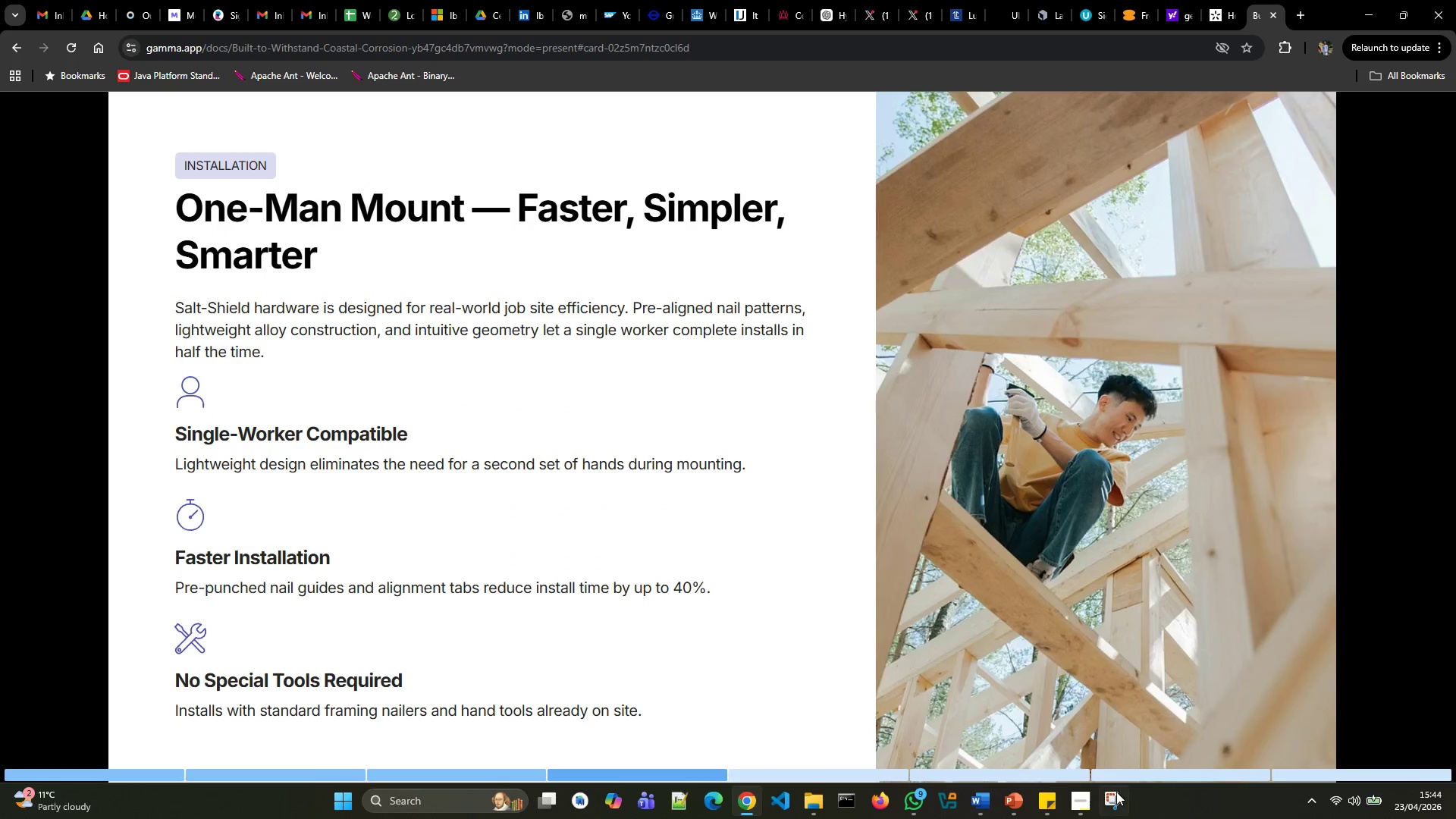 
left_click([1109, 802])
 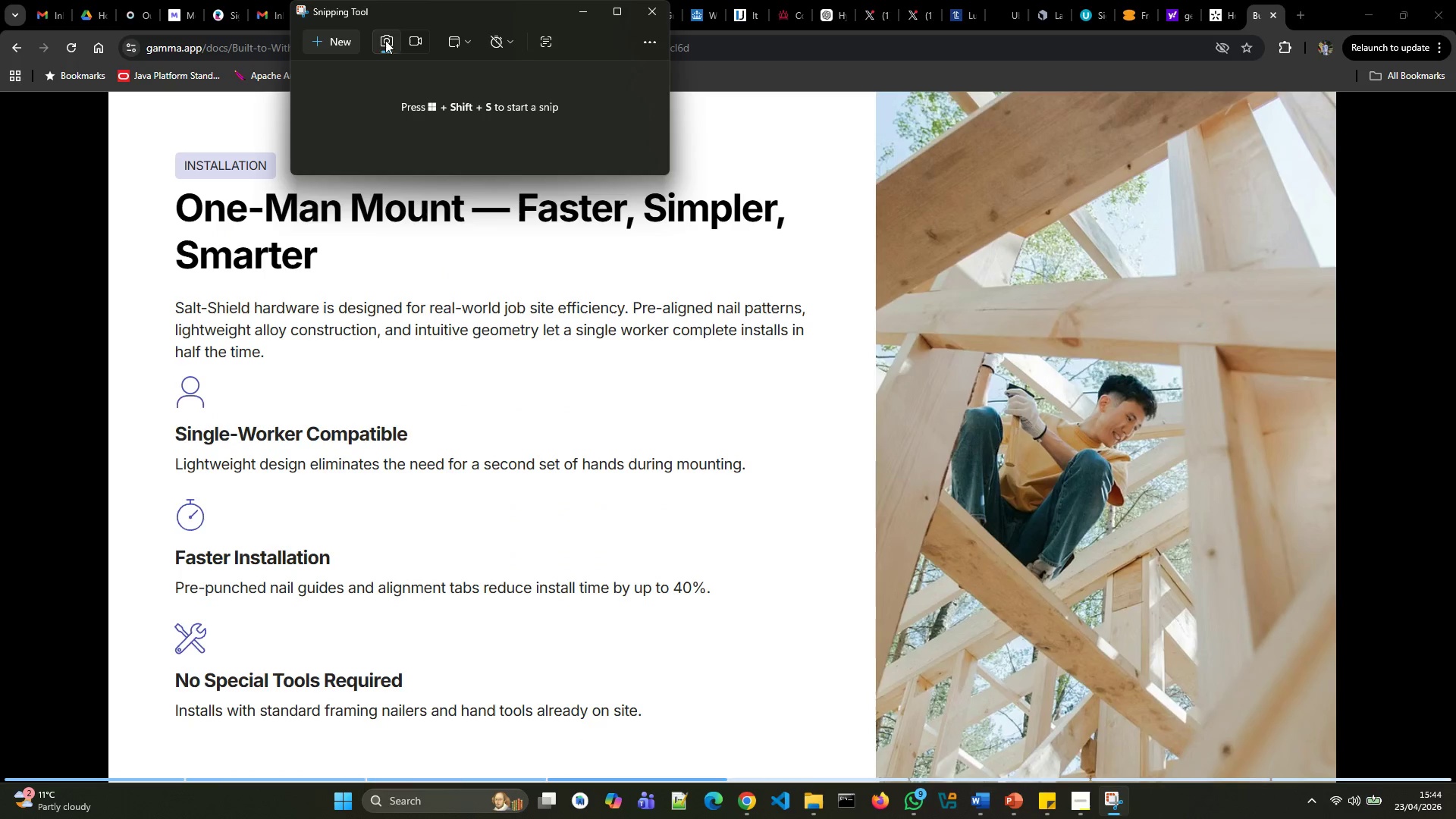 
left_click([351, 42])
 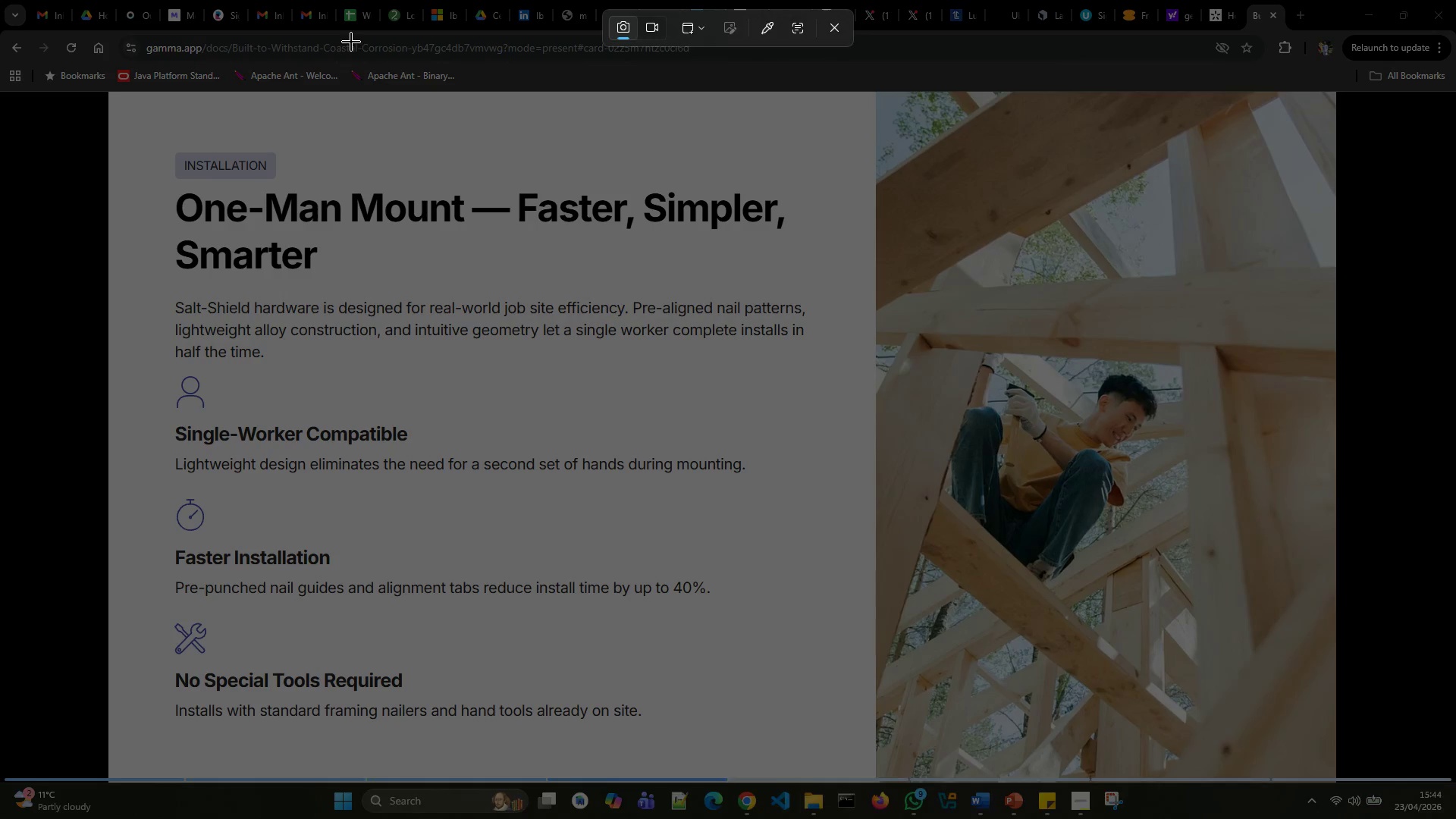 
left_click([351, 42])
 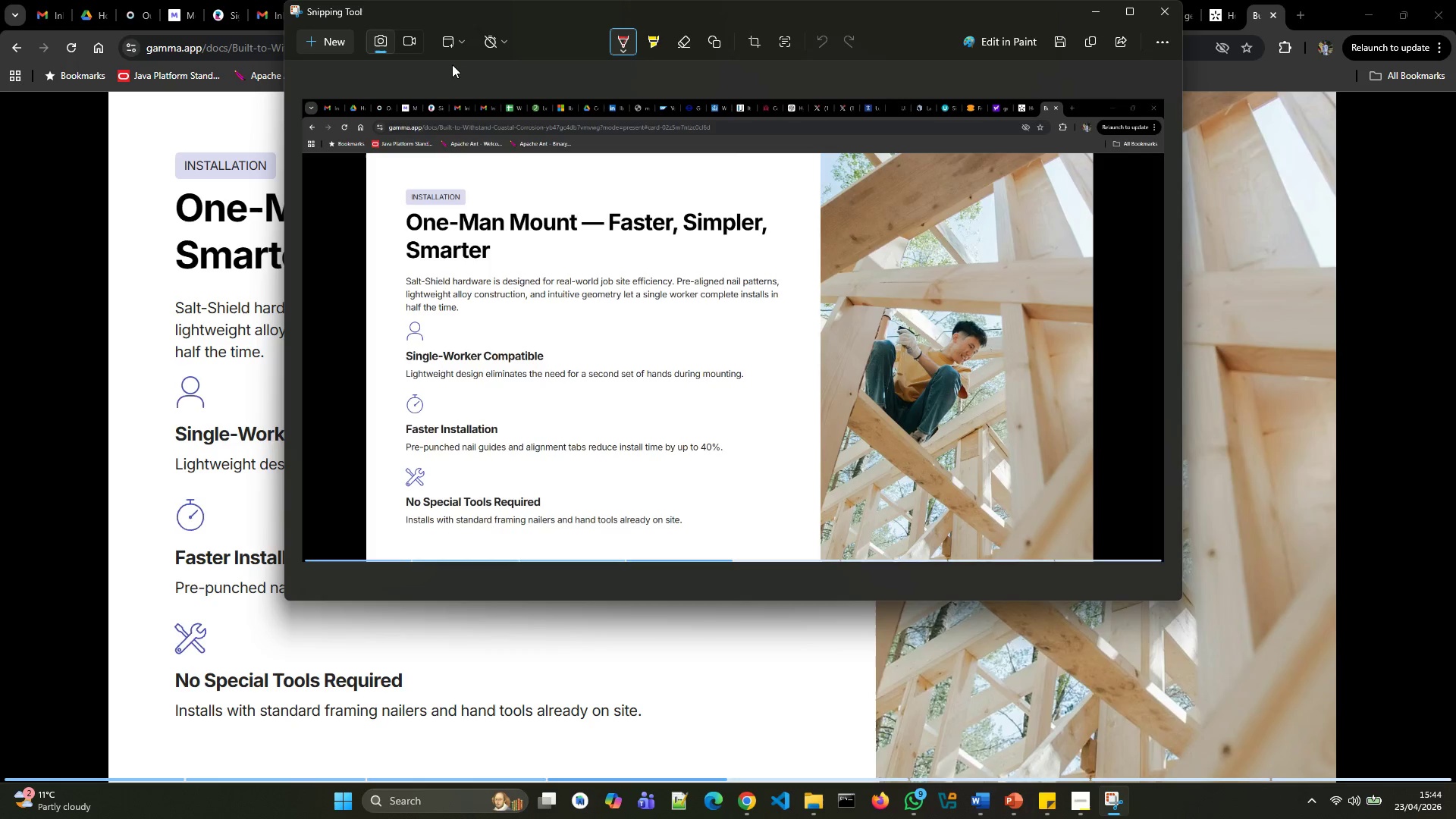 
wait(5.16)
 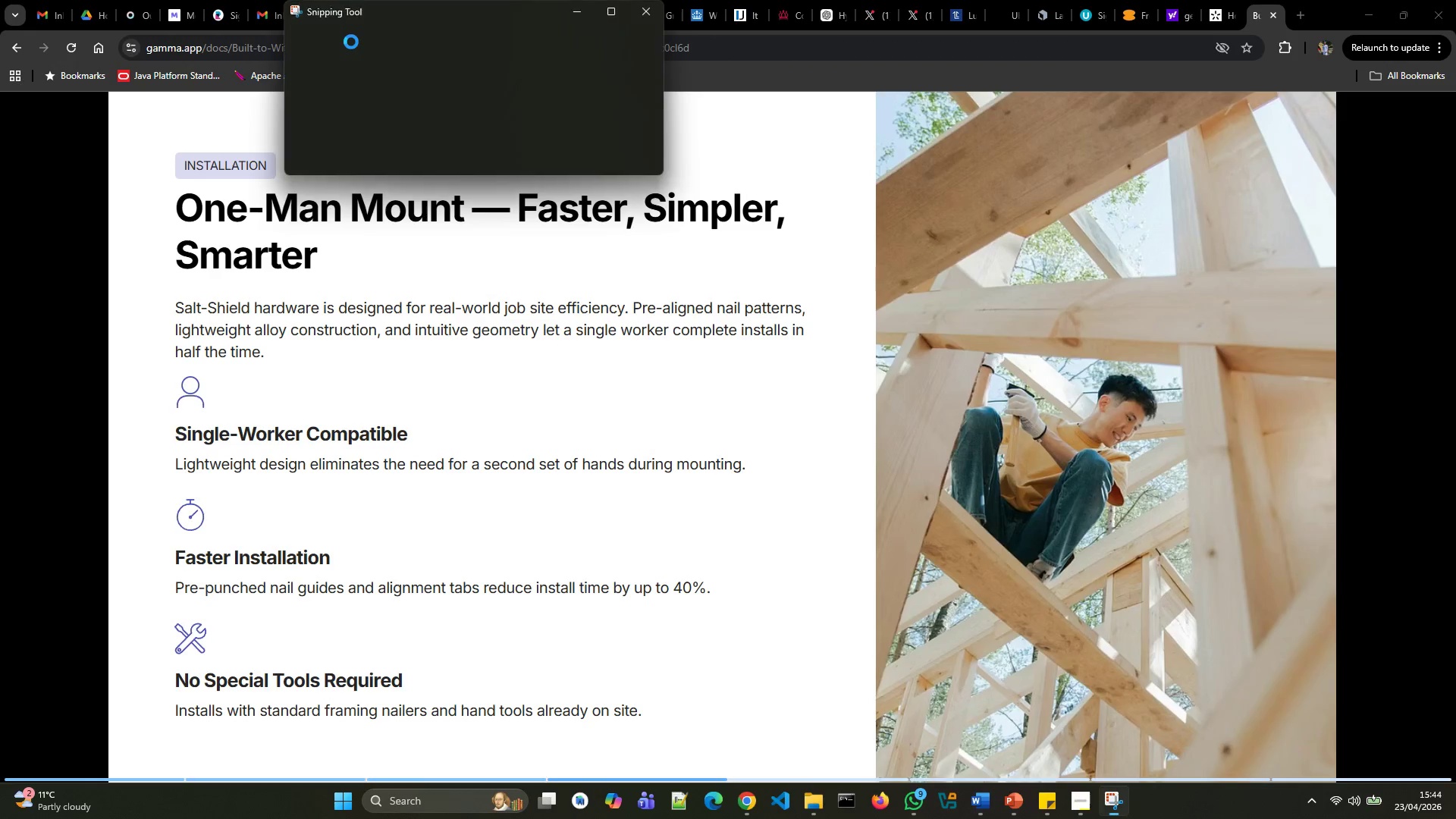 
left_click([765, 45])
 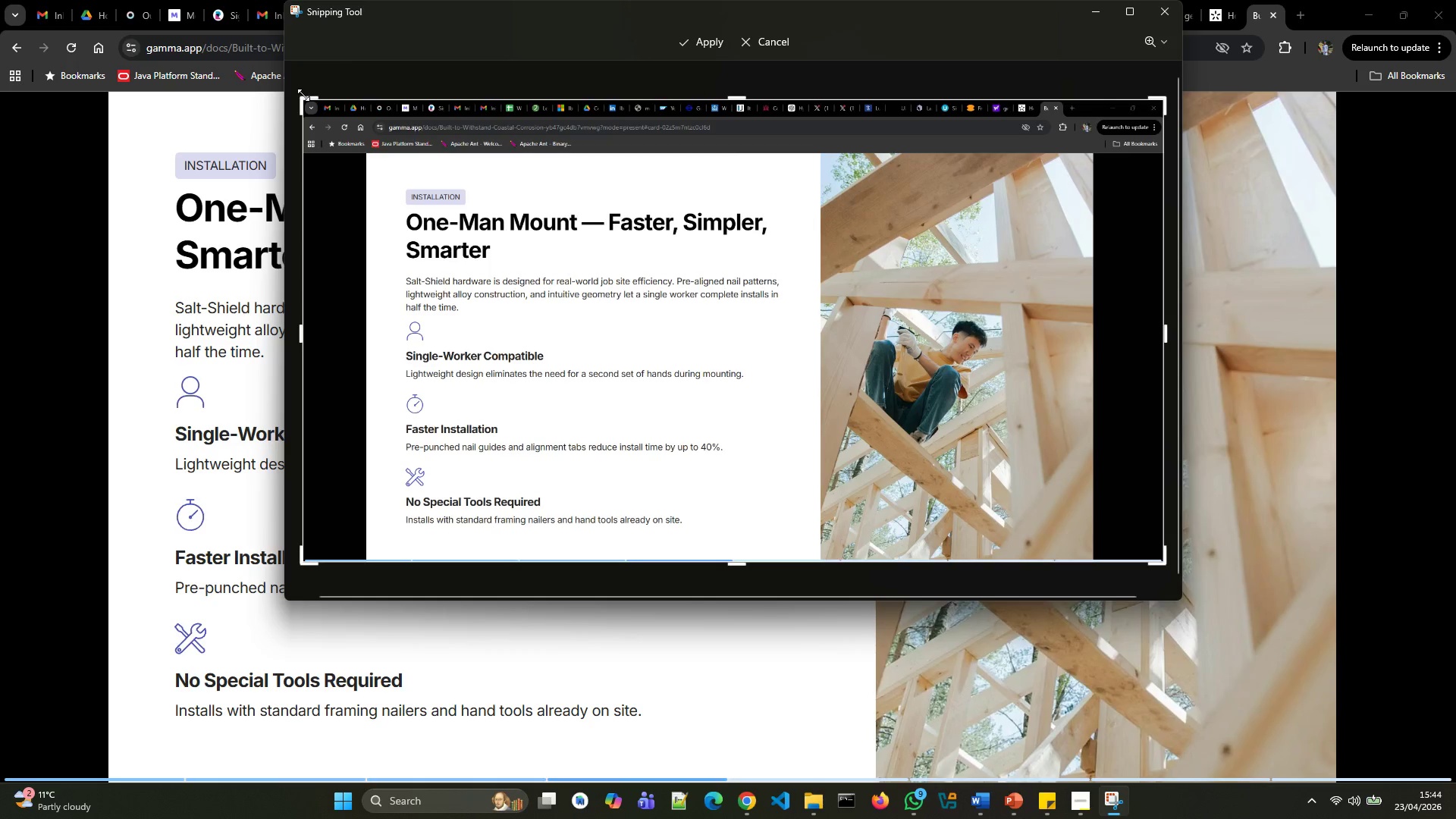 
left_click_drag(start_coordinate=[303, 95], to_coordinate=[826, 154])
 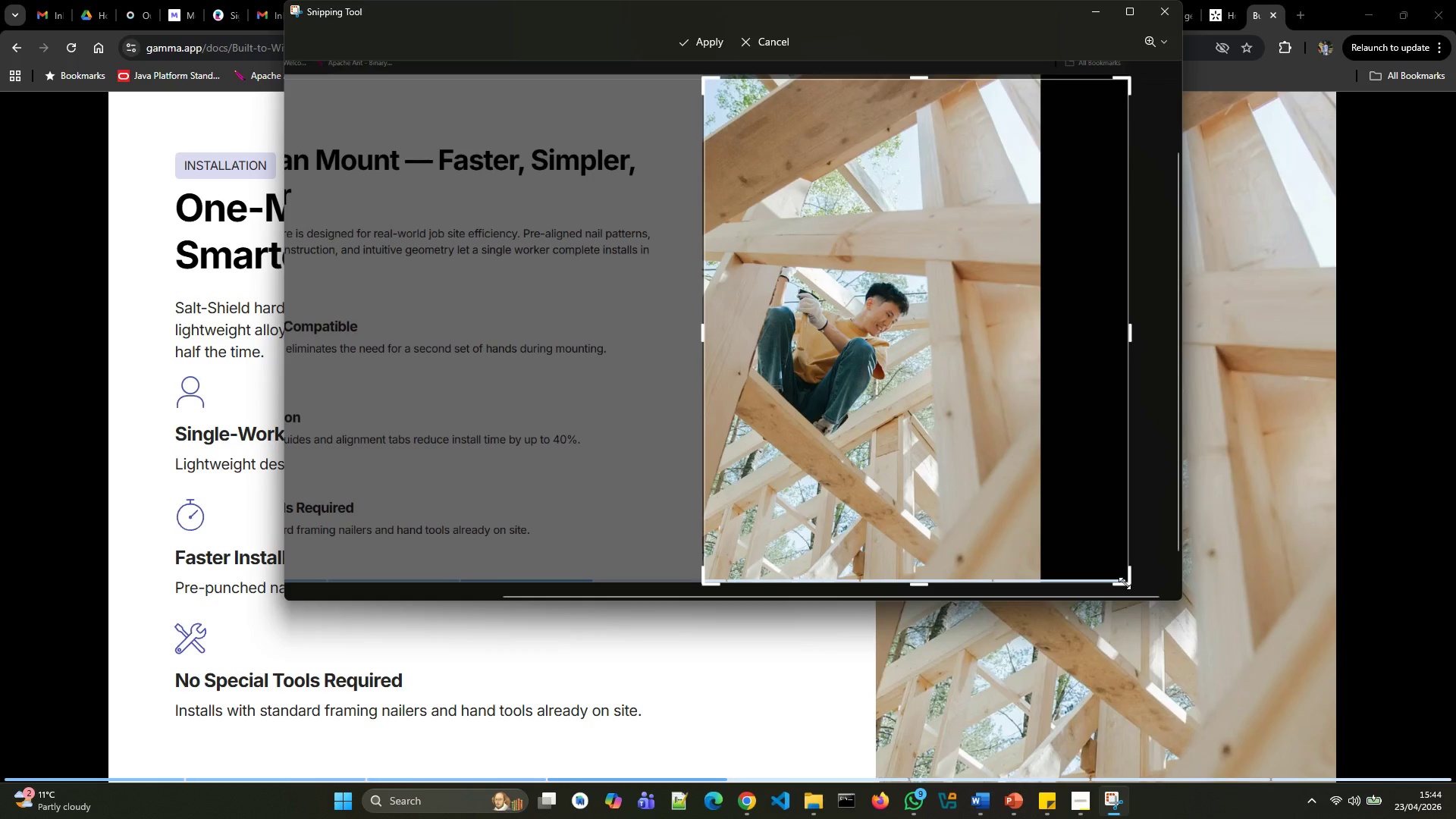 
left_click_drag(start_coordinate=[1124, 581], to_coordinate=[1029, 579])
 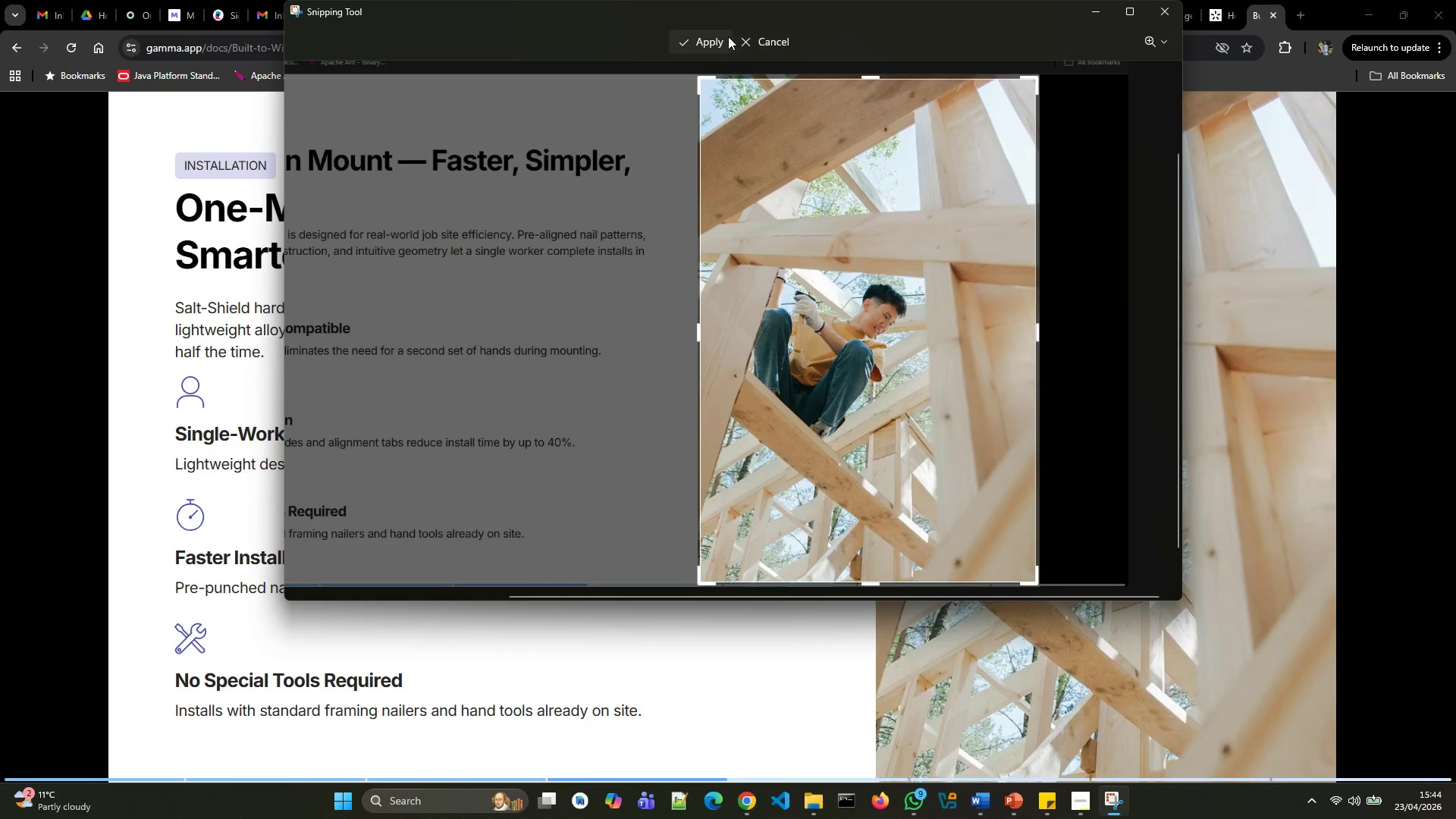 
left_click([711, 41])
 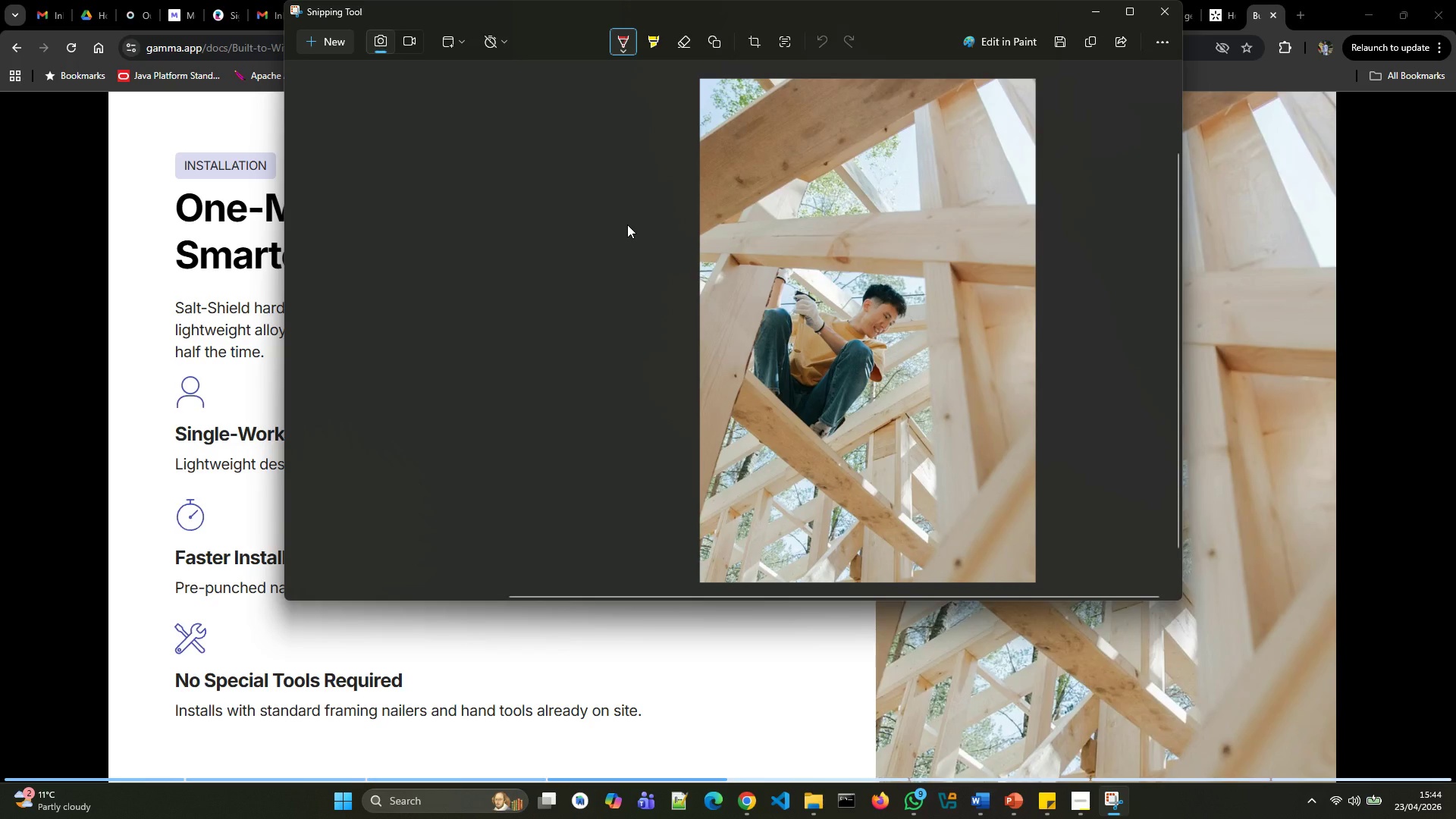 
scroll: coordinate [627, 224], scroll_direction: up, amount: 1.0
 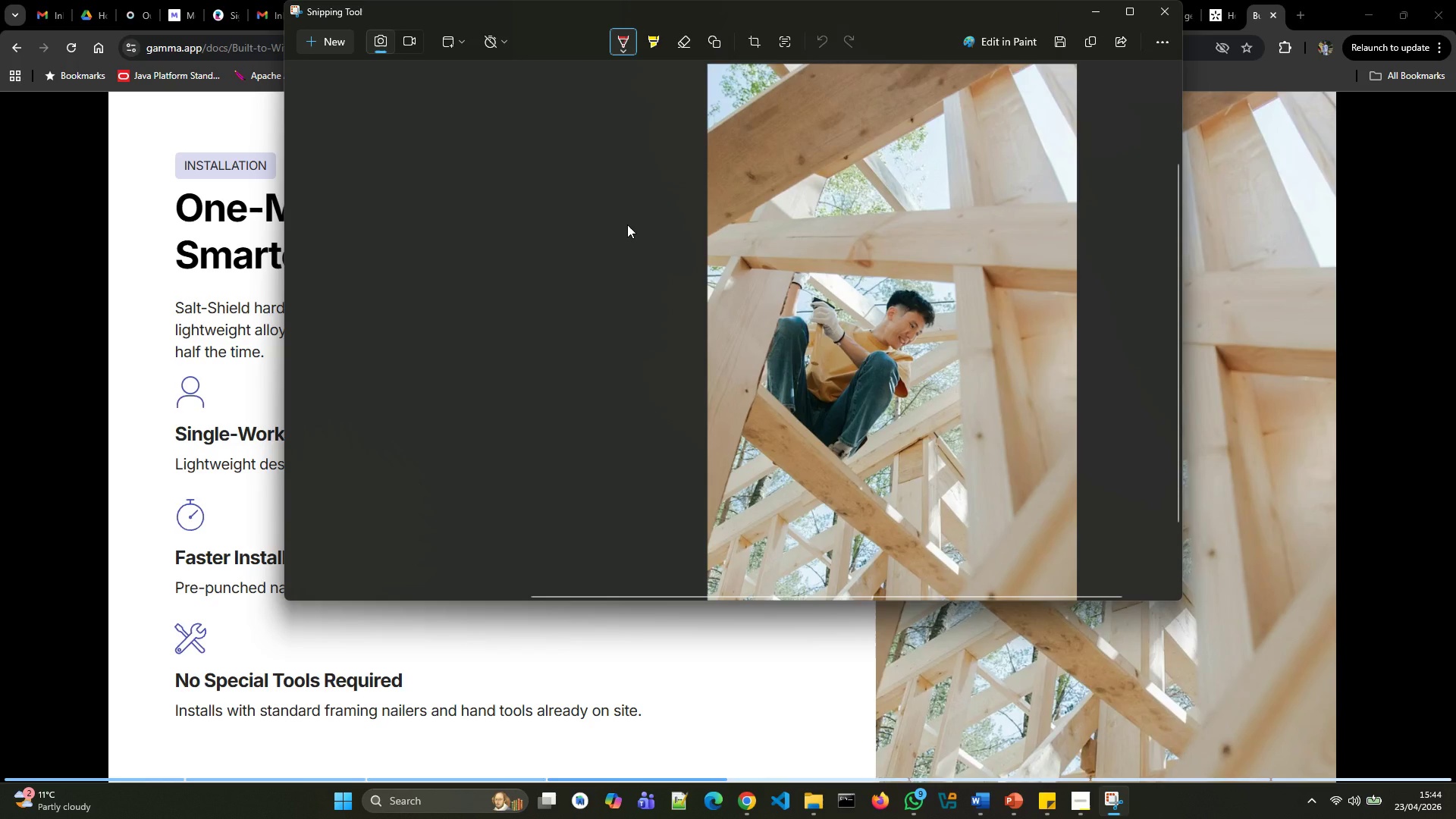 
key(Control+S)
 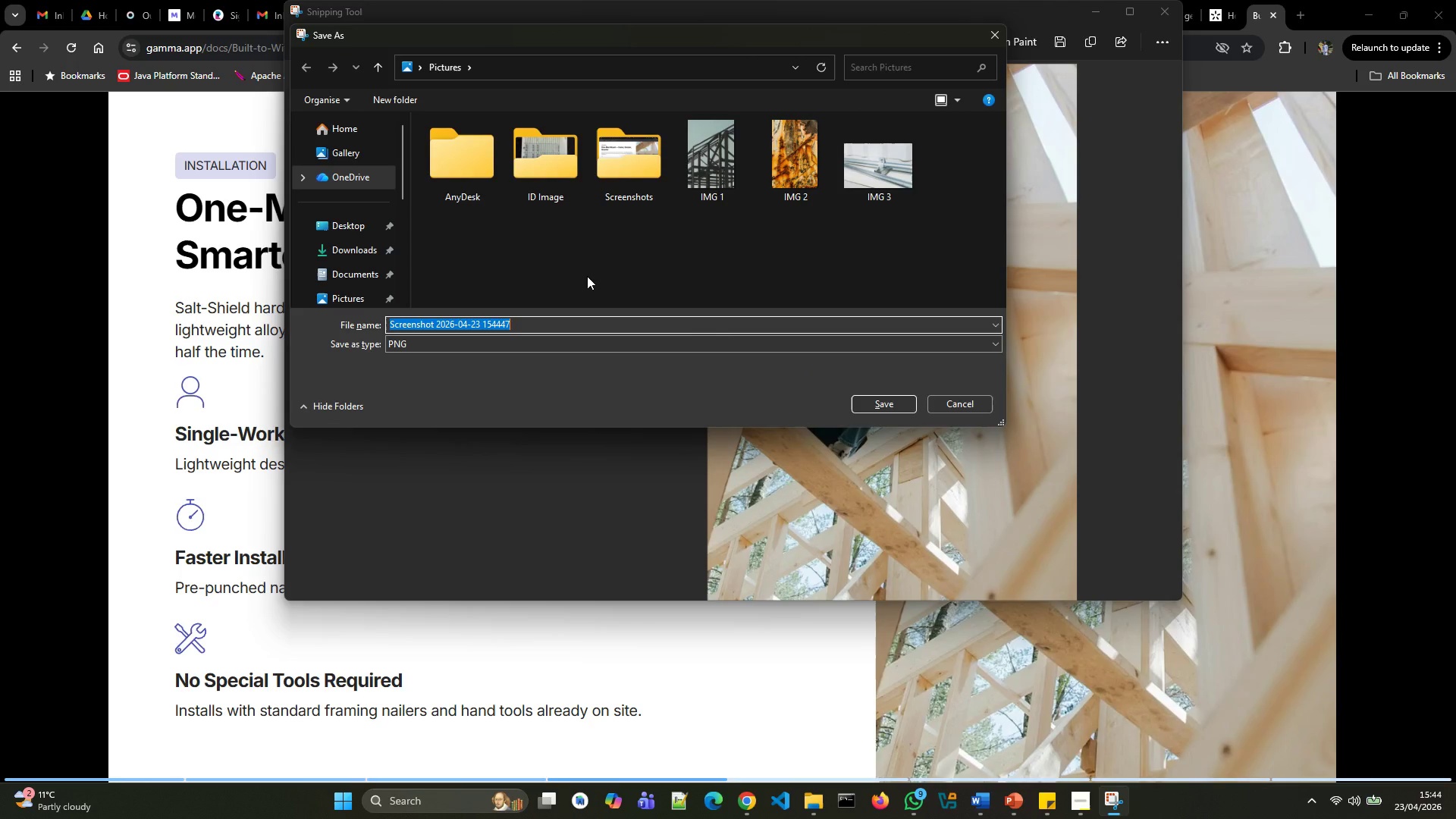 
type(img 4)
 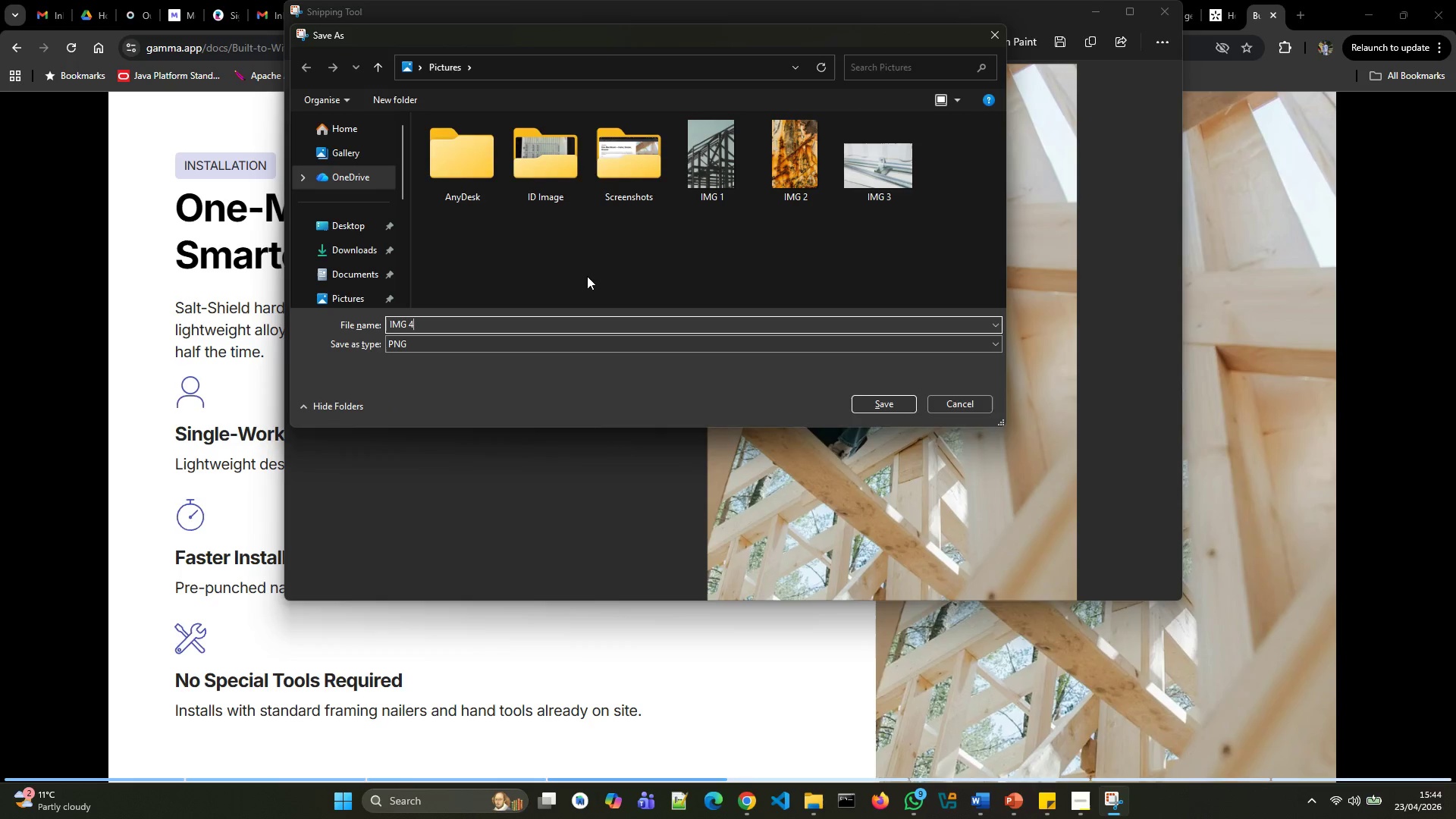 
key(Enter)
 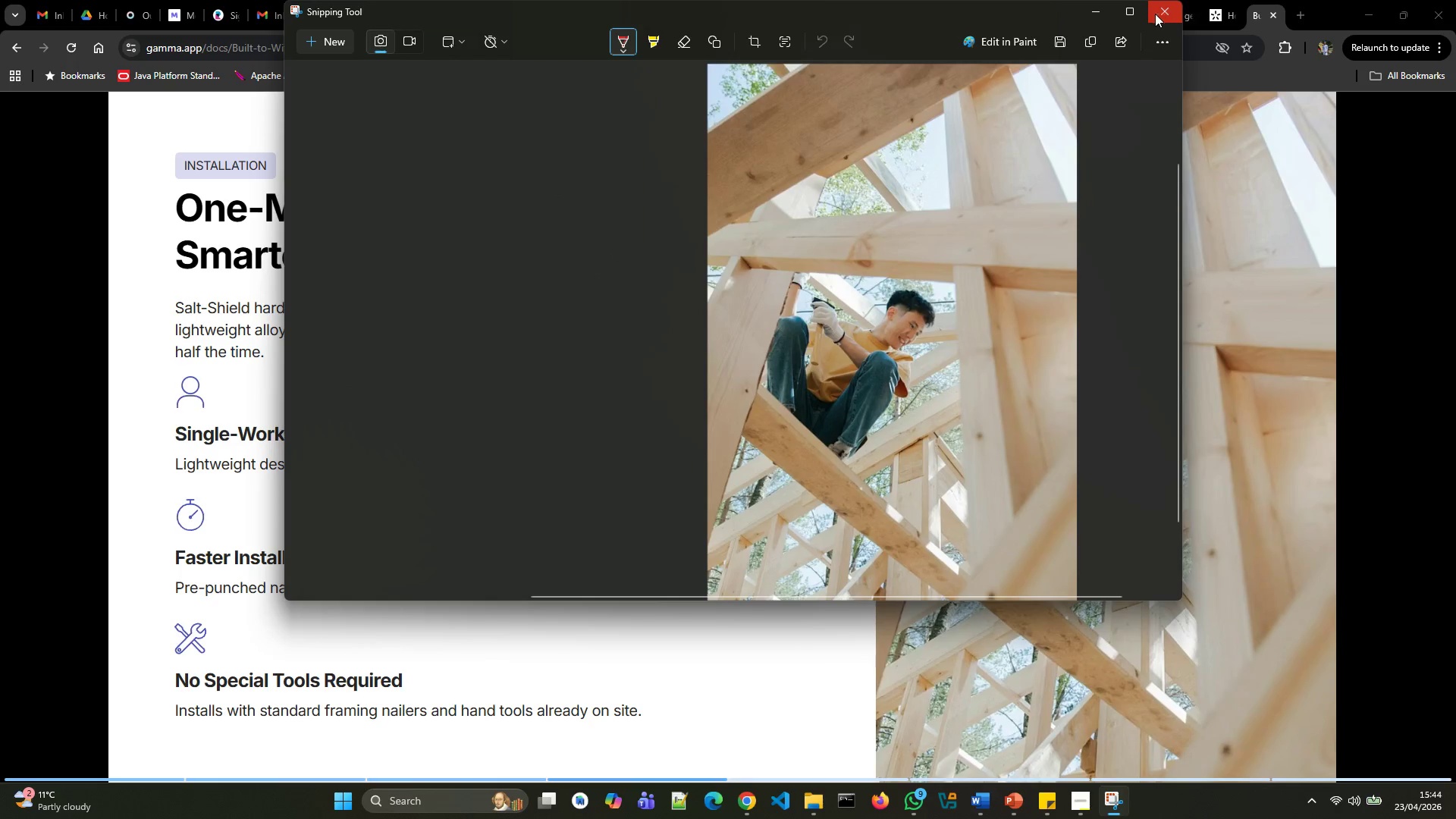 
left_click([1152, 14])
 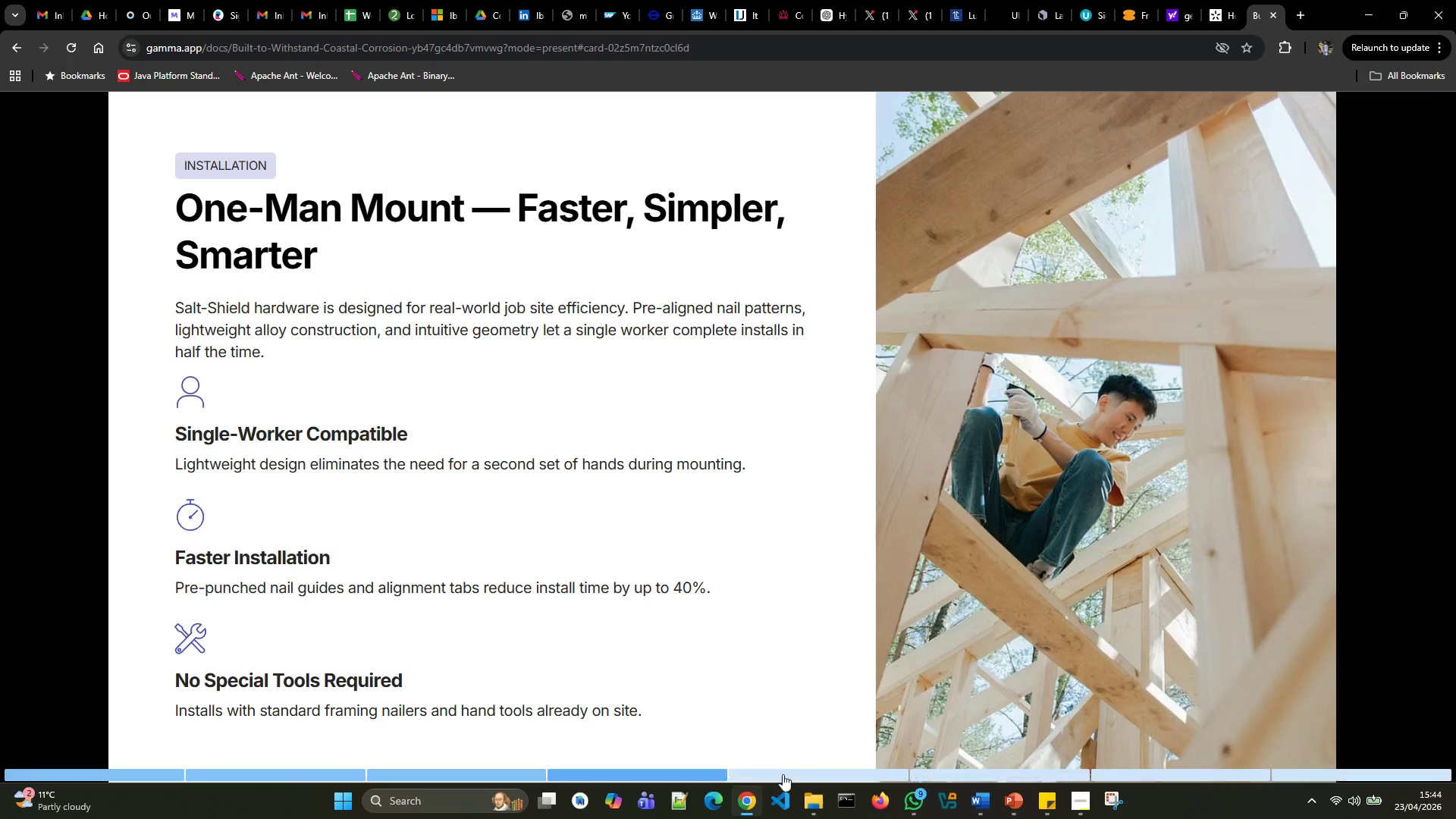 
left_click([764, 780])
 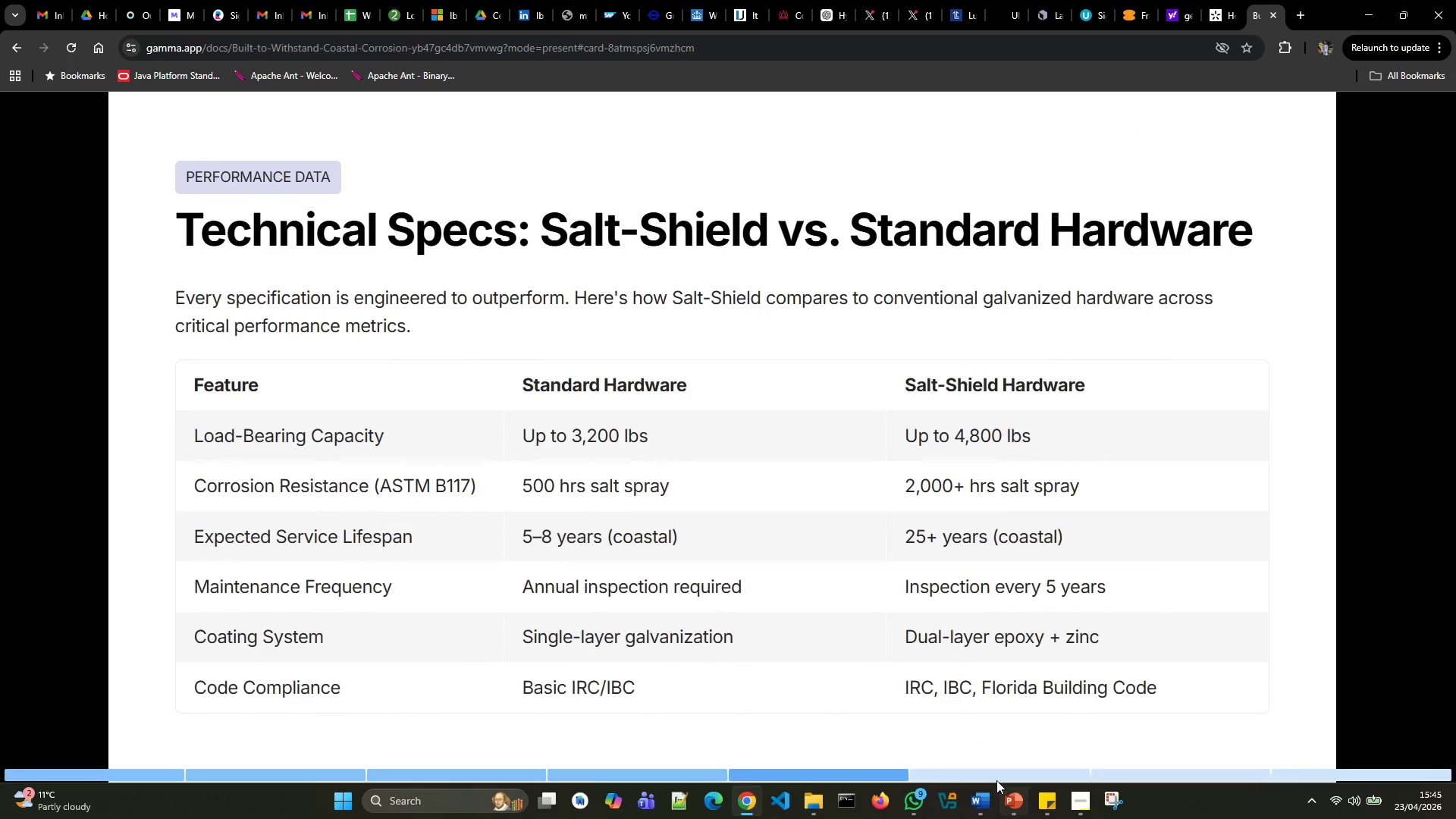 
left_click([993, 771])
 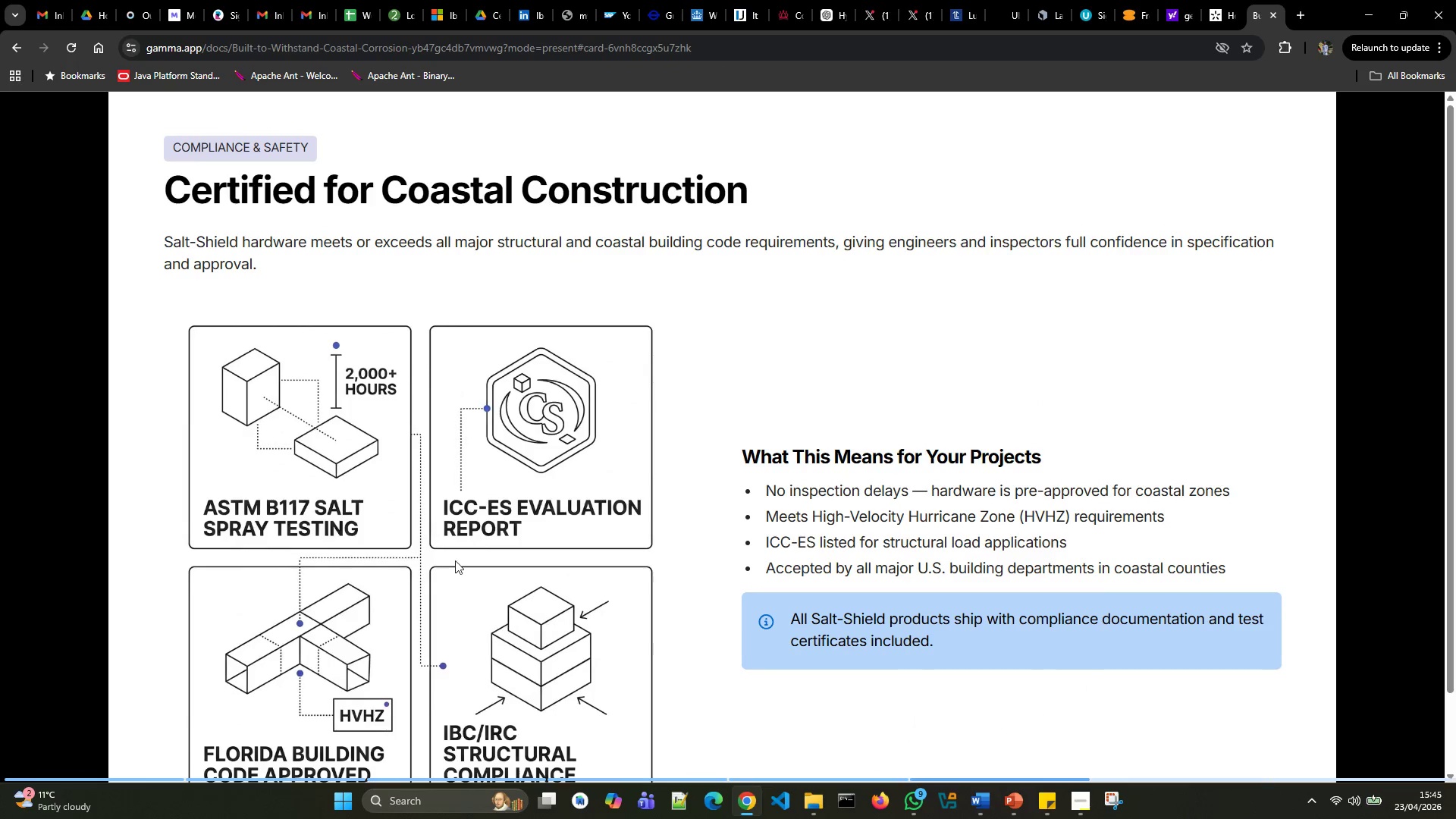 
scroll: coordinate [293, 416], scroll_direction: down, amount: 3.0
 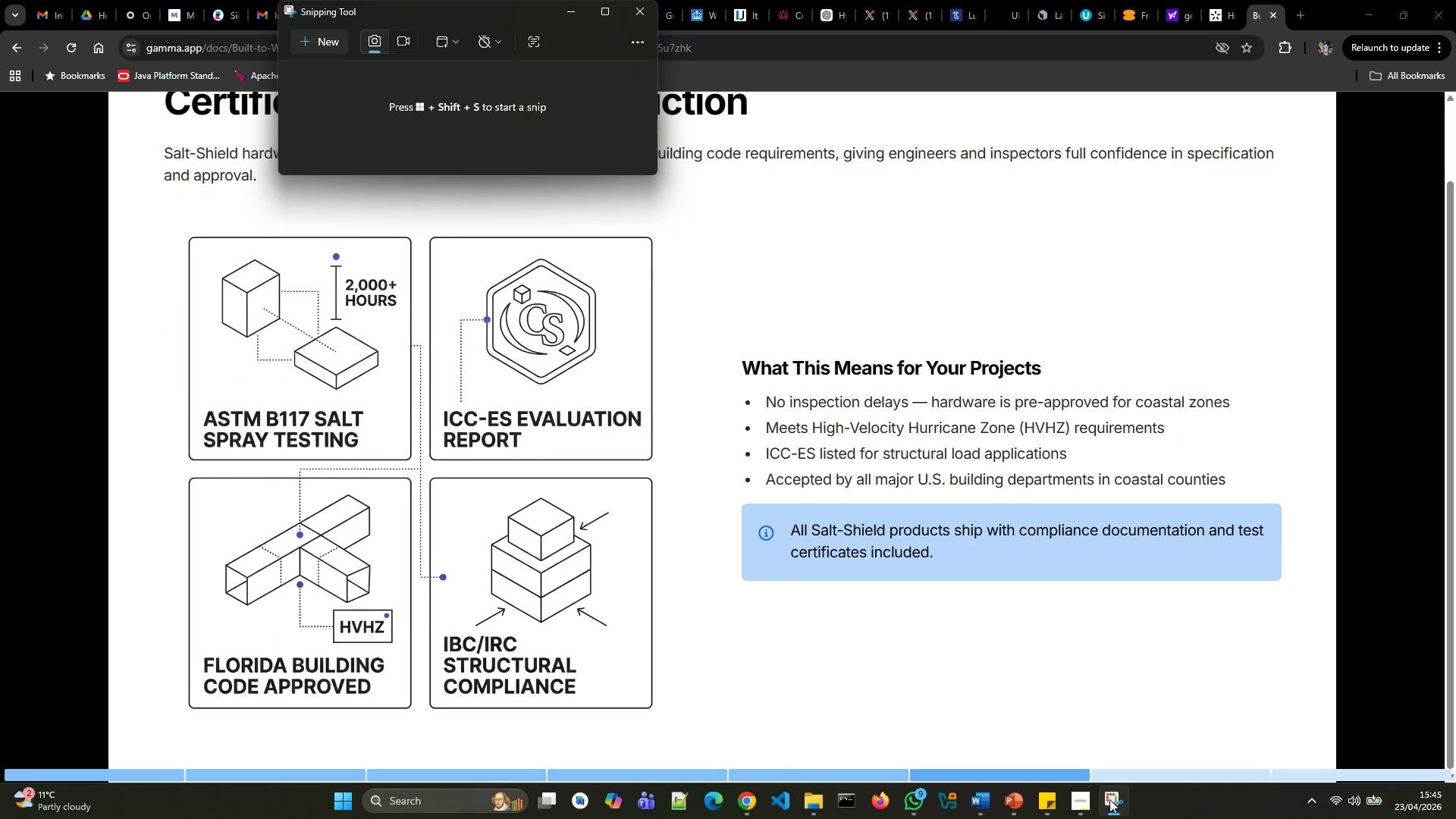 
wait(6.33)
 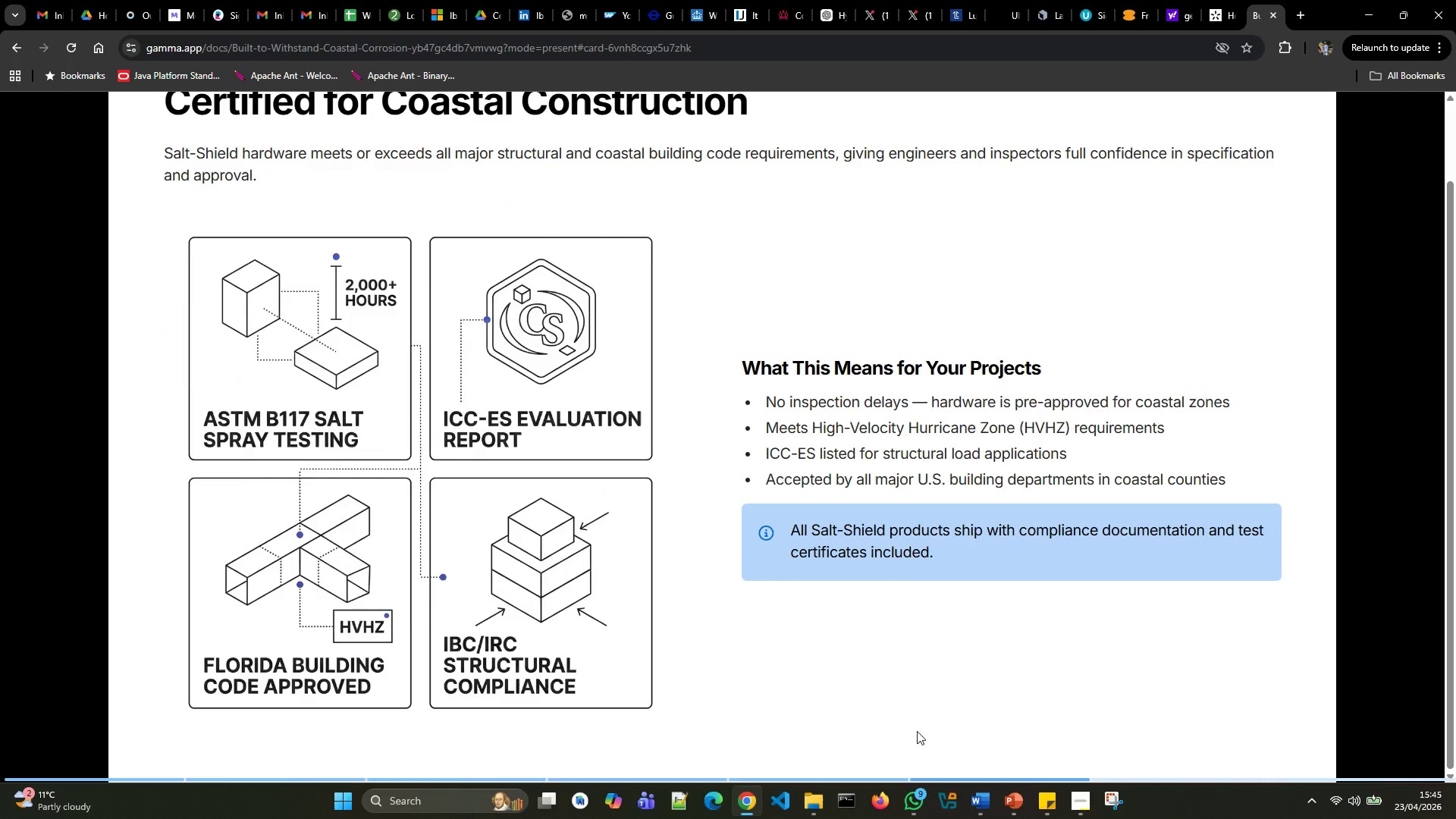 
left_click([319, 38])
 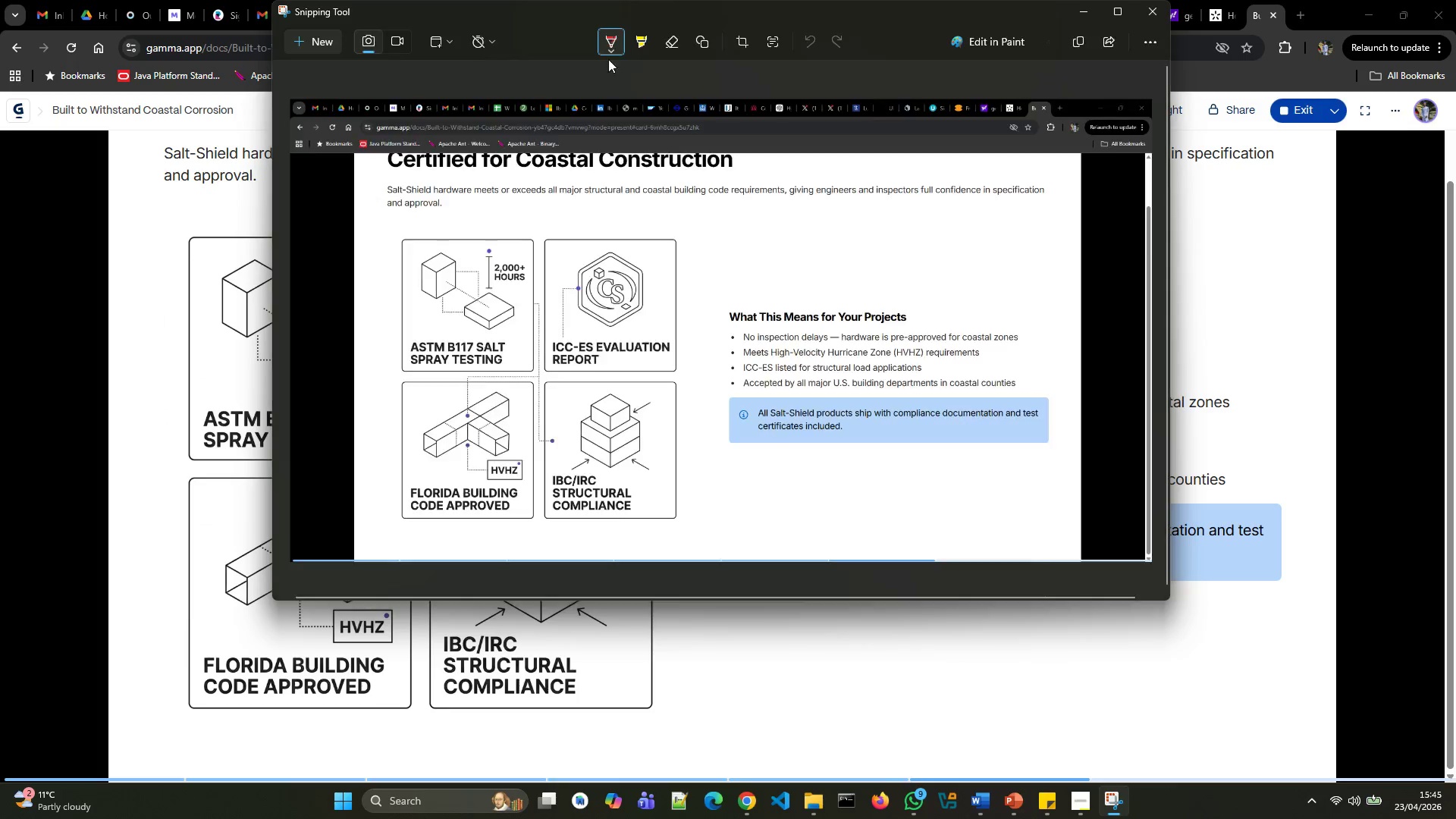 
left_click([739, 46])
 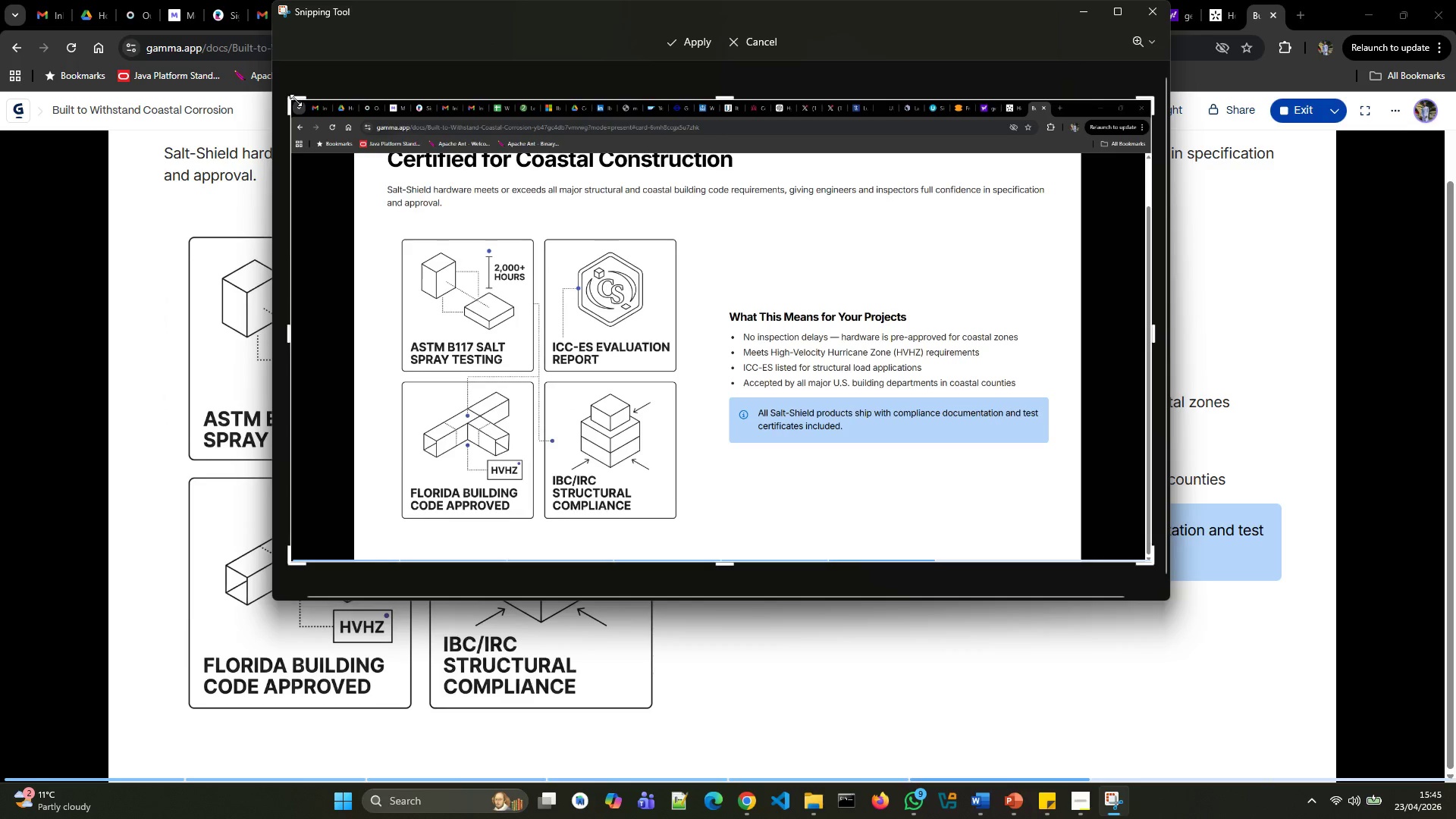 
left_click_drag(start_coordinate=[296, 99], to_coordinate=[404, 221])
 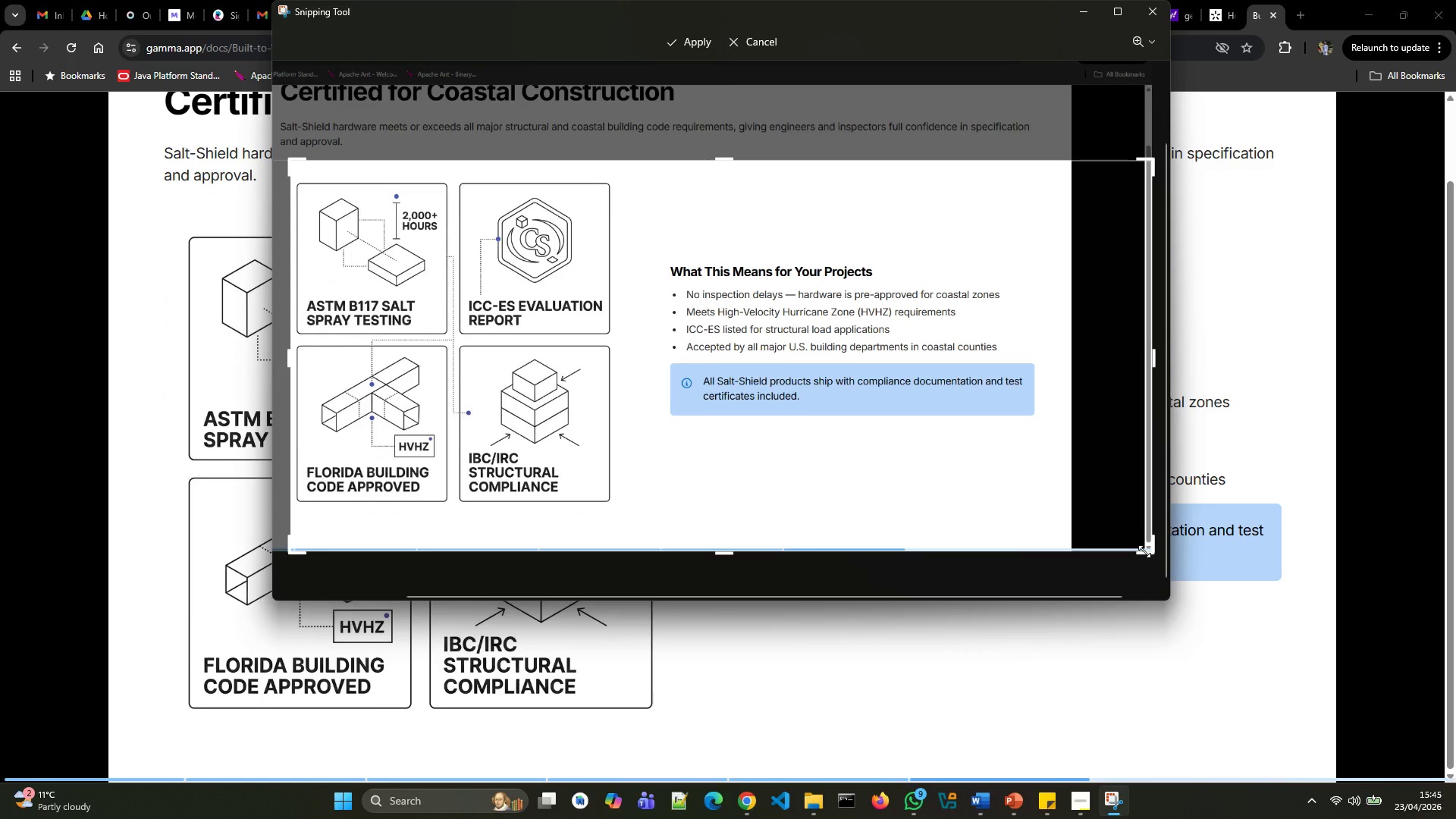 
left_click_drag(start_coordinate=[1120, 551], to_coordinate=[674, 537])
 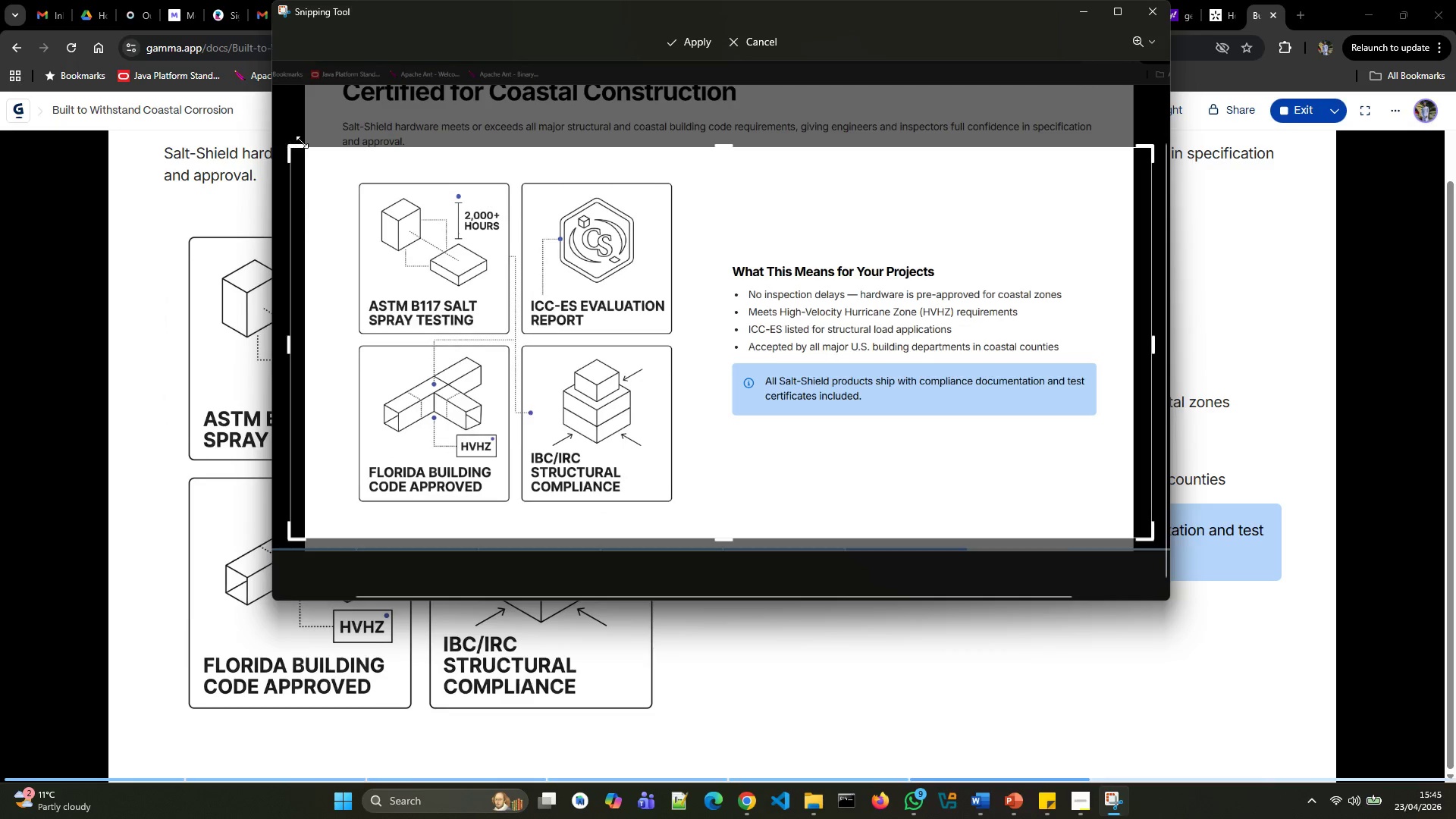 
left_click_drag(start_coordinate=[290, 147], to_coordinate=[344, 166])
 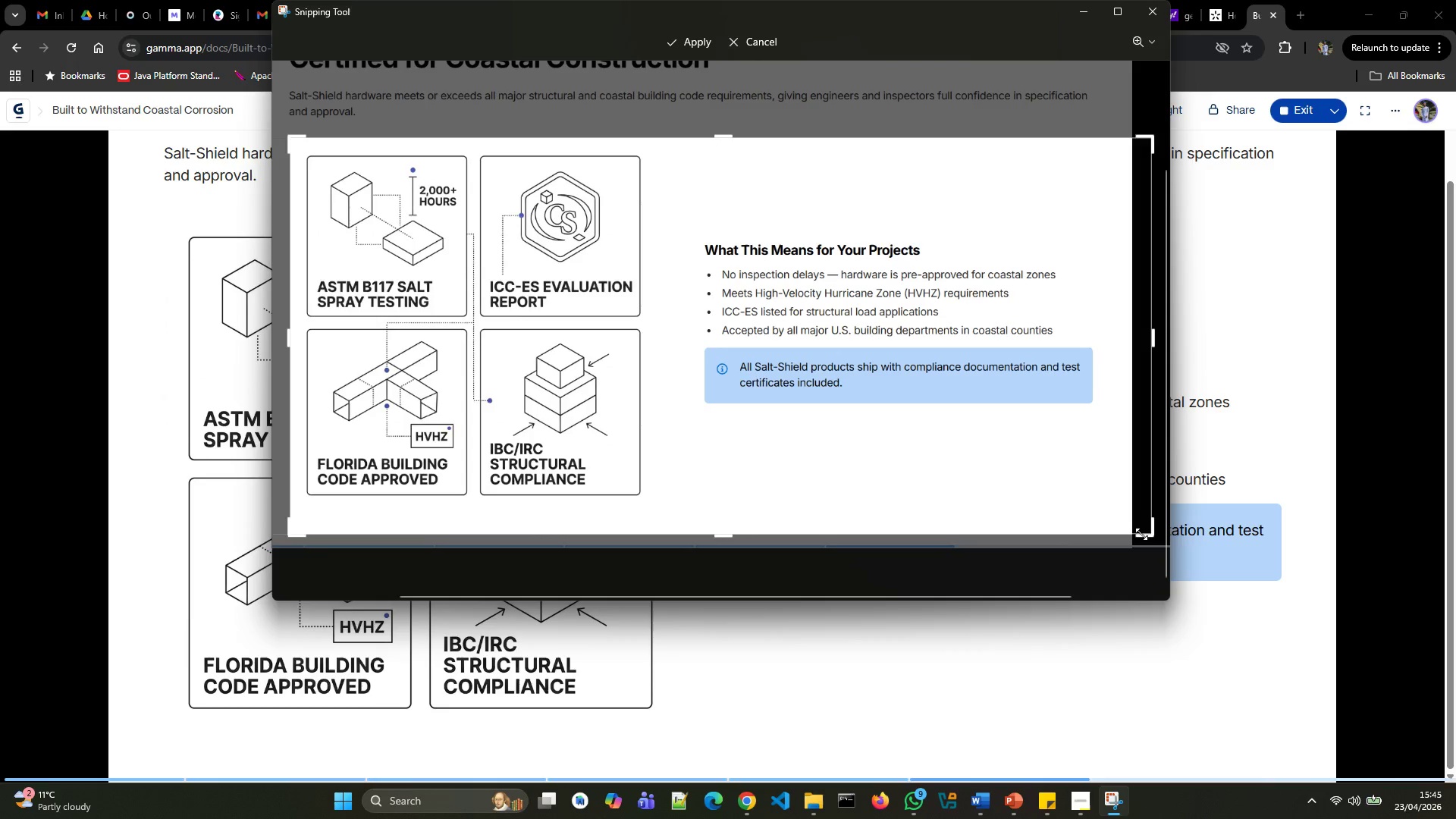 
left_click_drag(start_coordinate=[1144, 535], to_coordinate=[647, 518])
 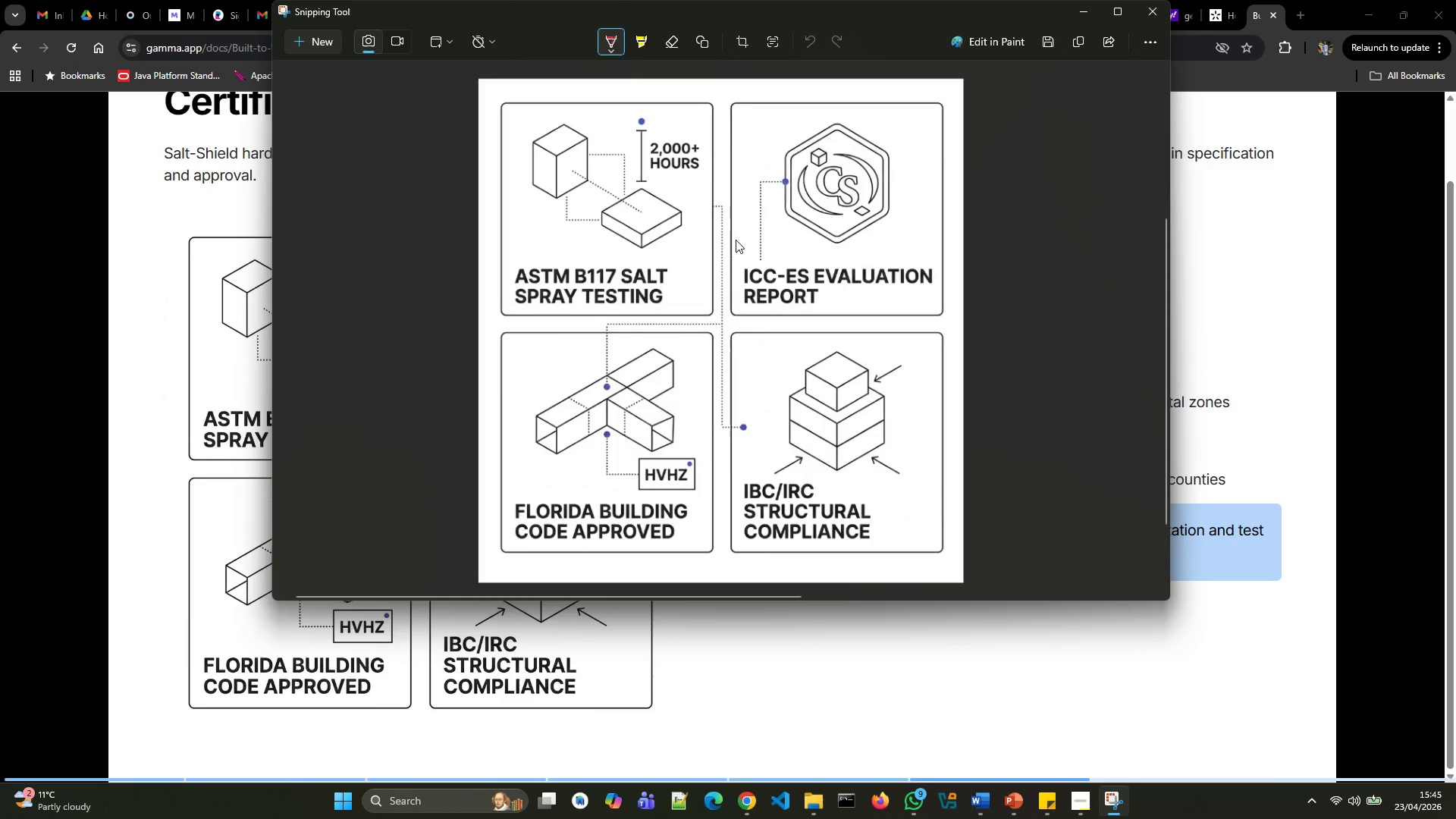 
key(Control+S)
 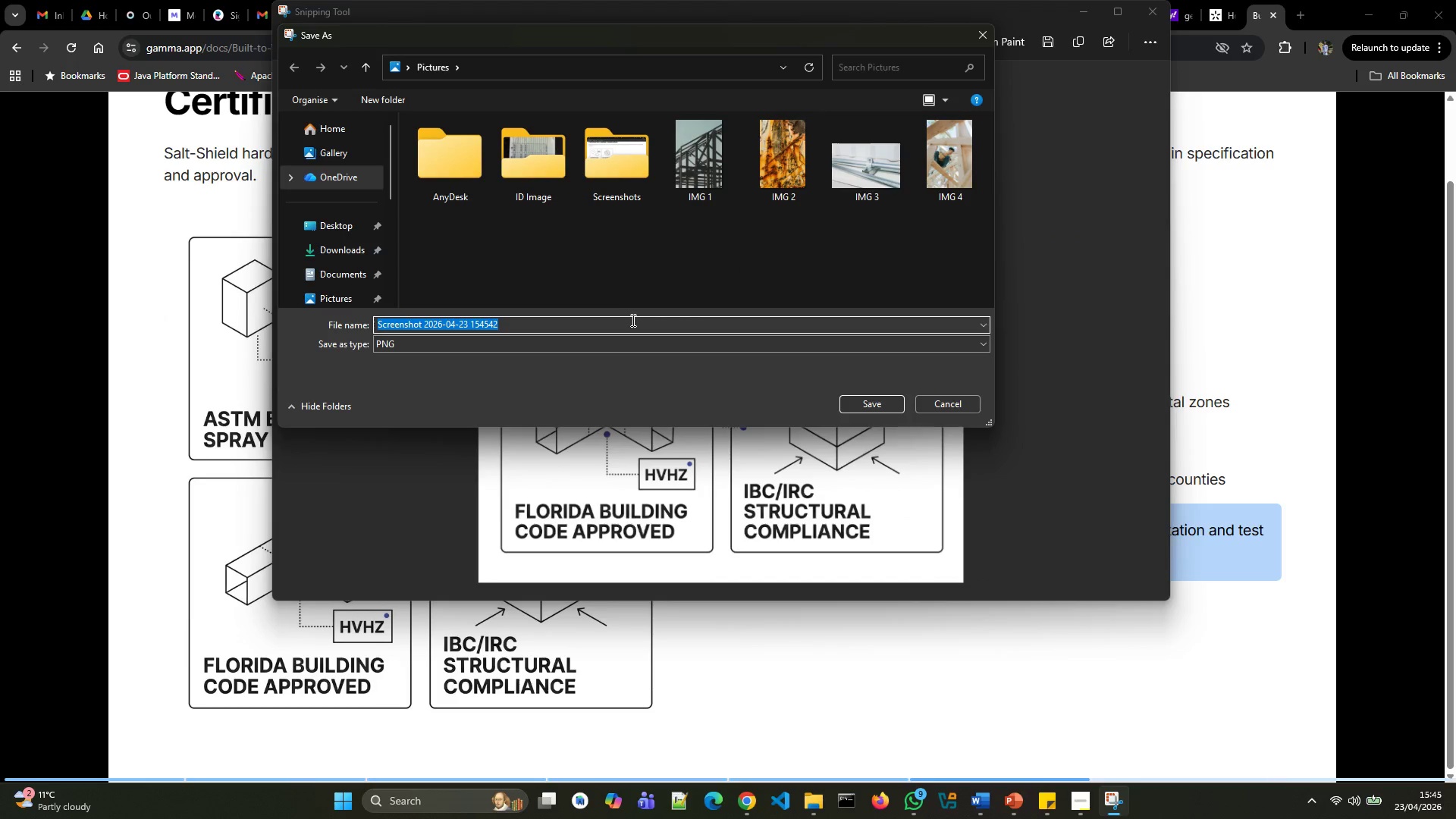 
type(img 5)
 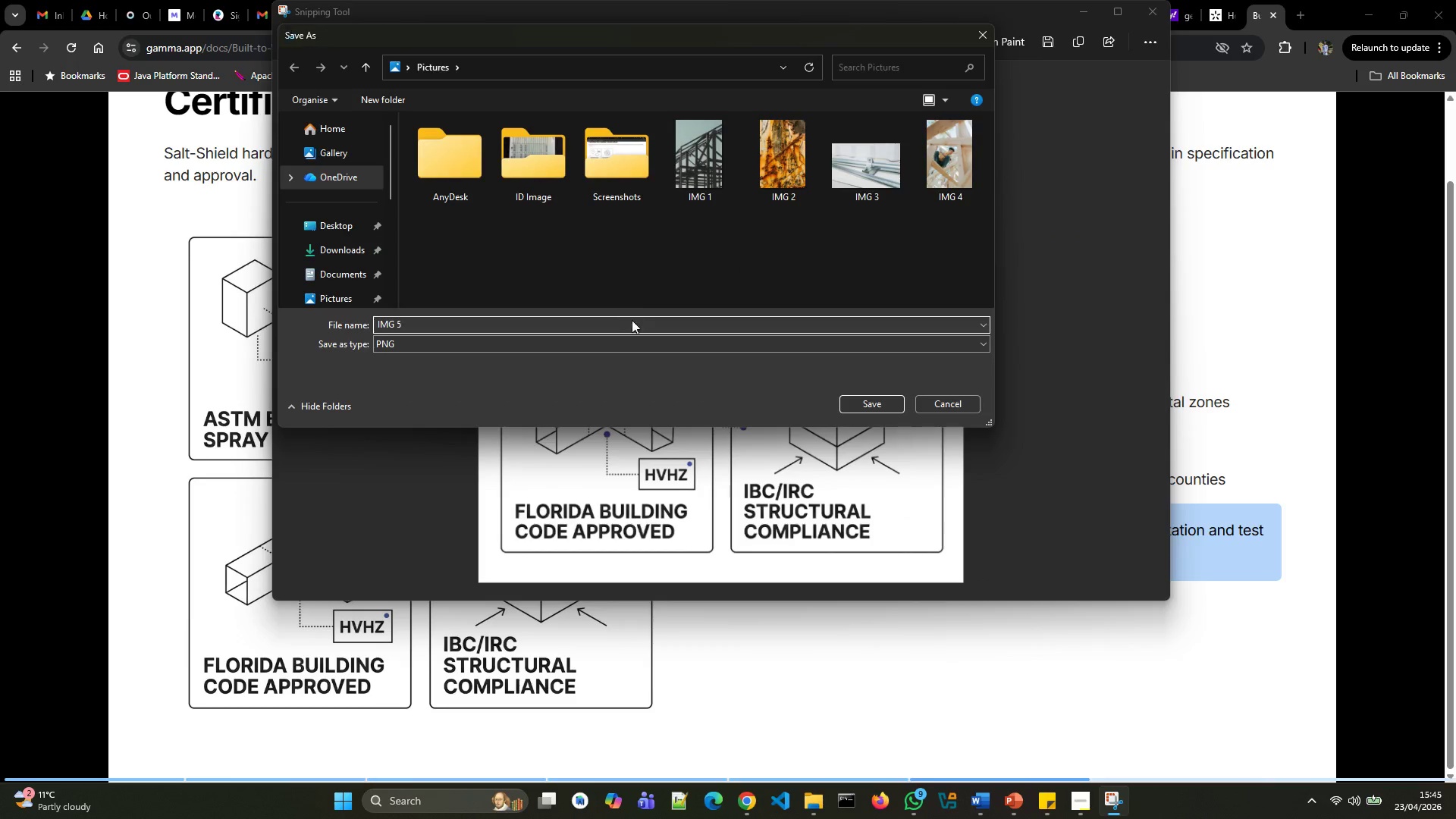 
key(Enter)
 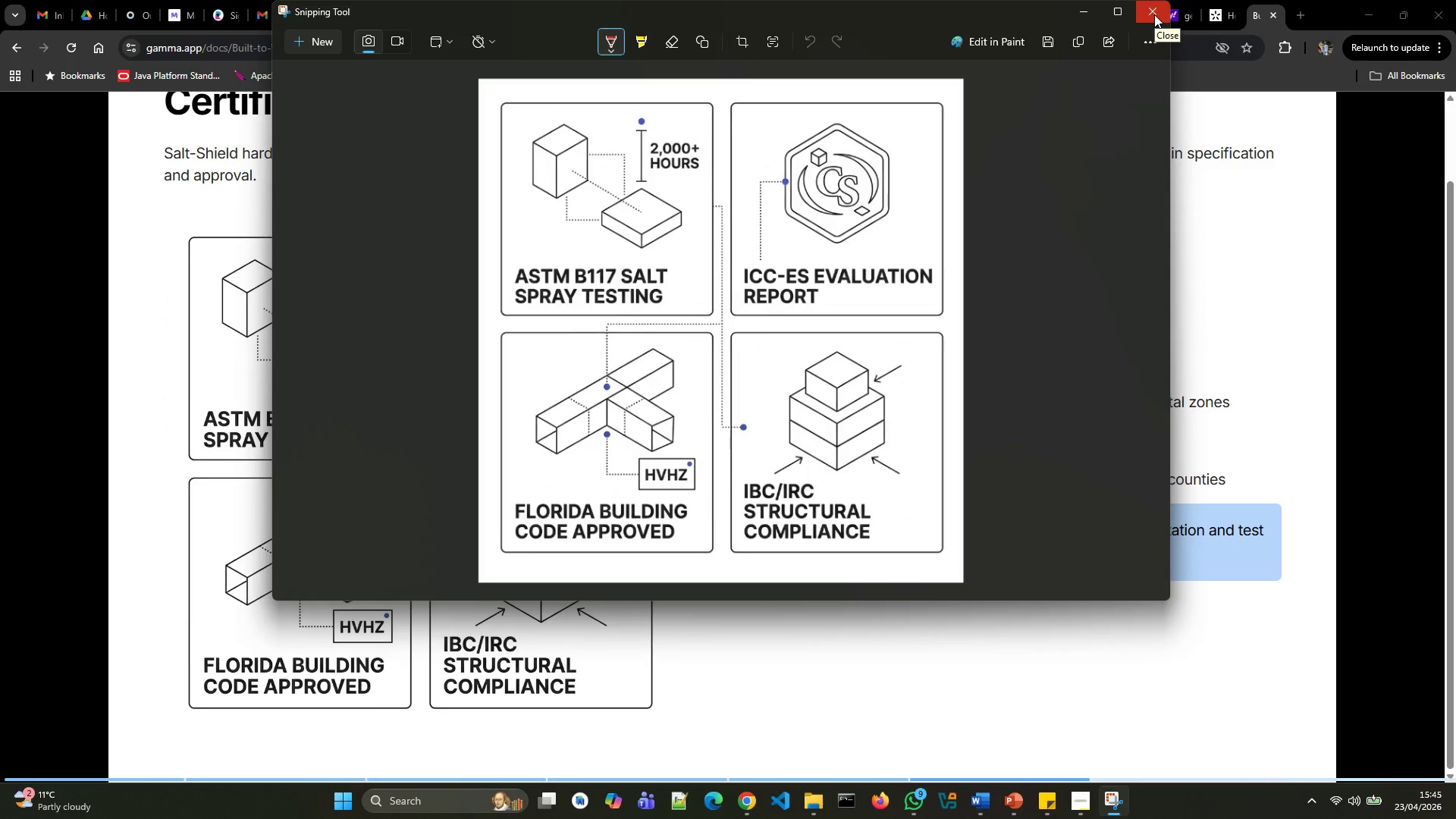 
wait(6.56)
 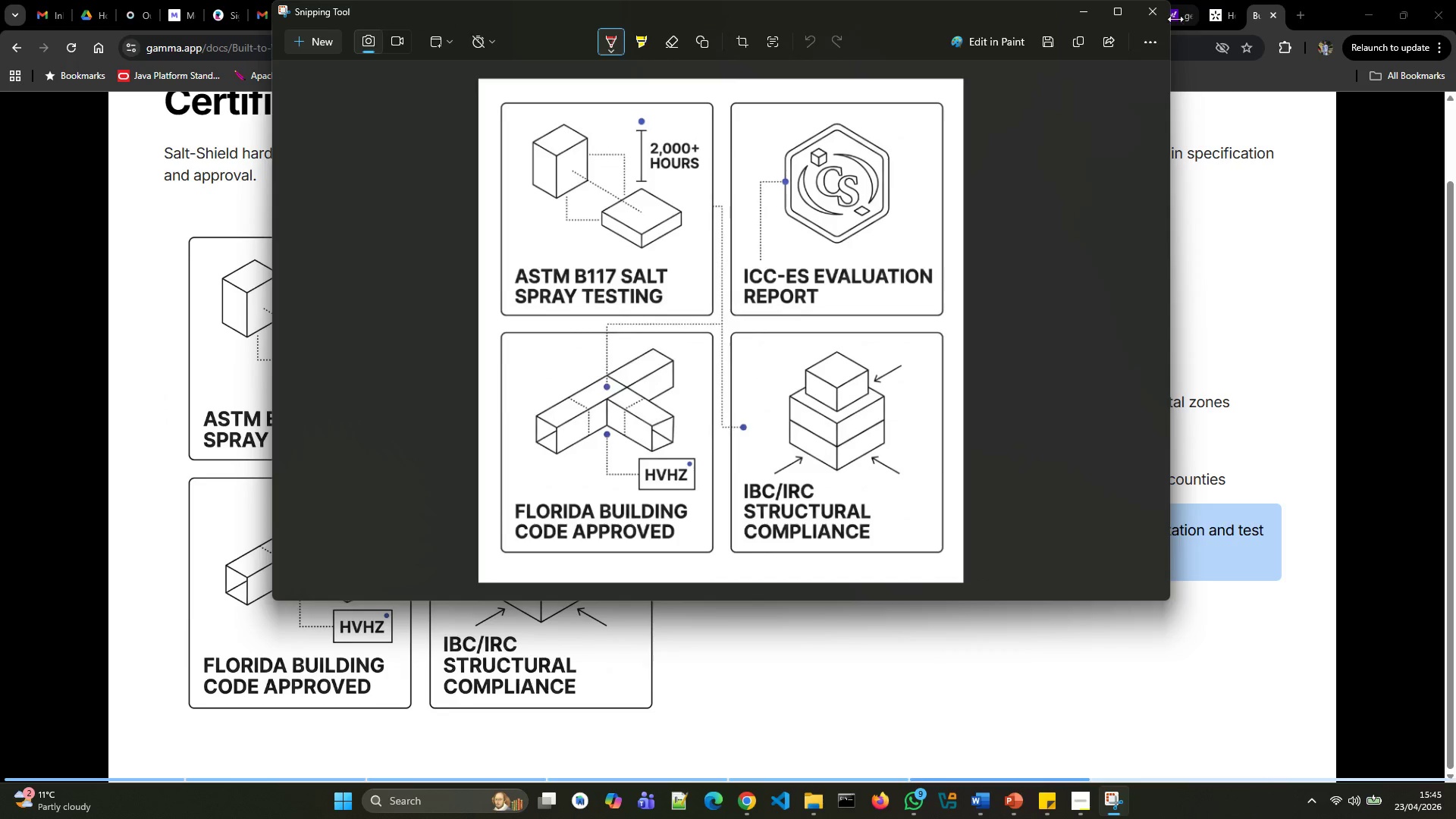 
left_click([1154, 14])
 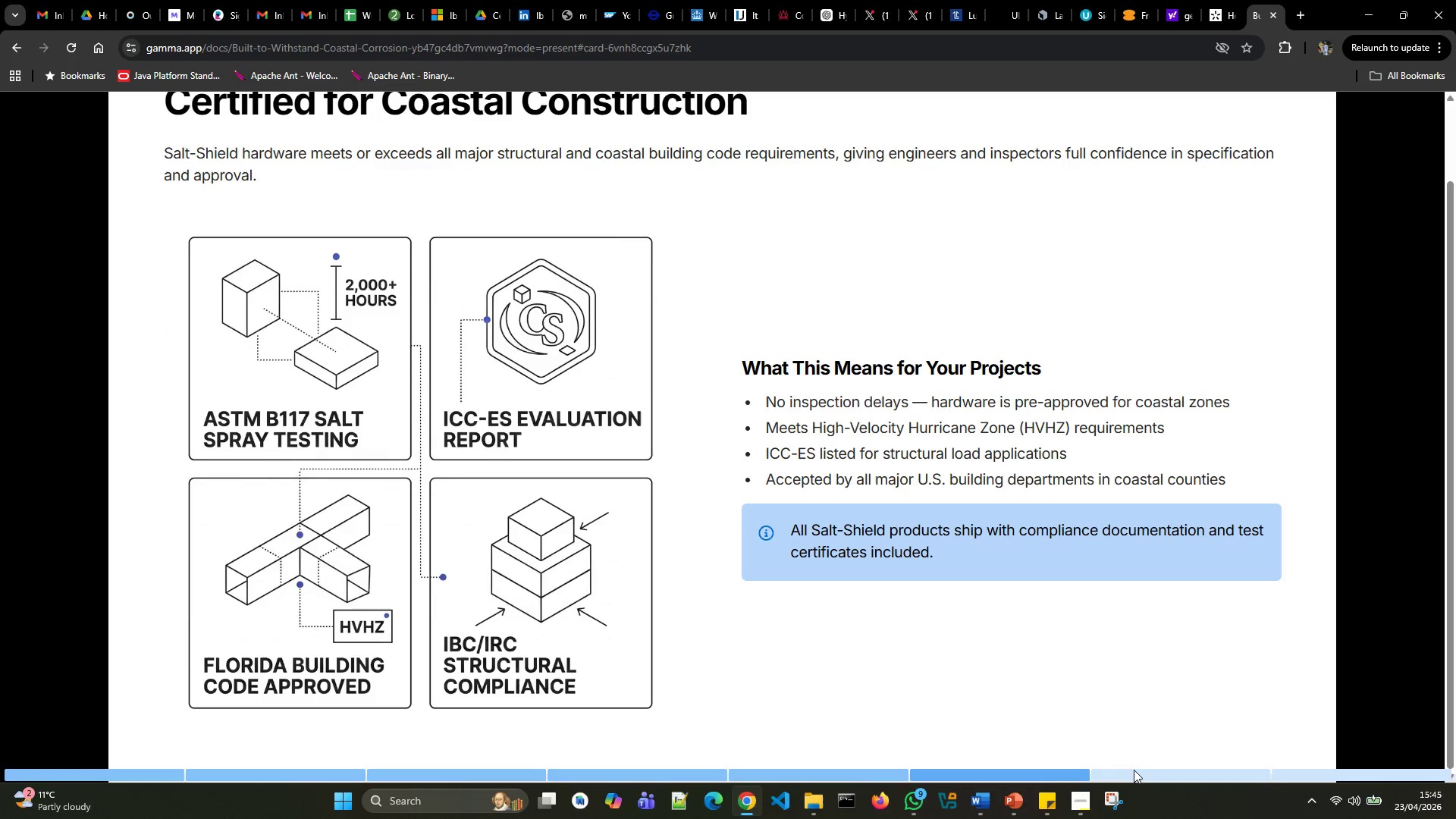 
left_click([1136, 772])
 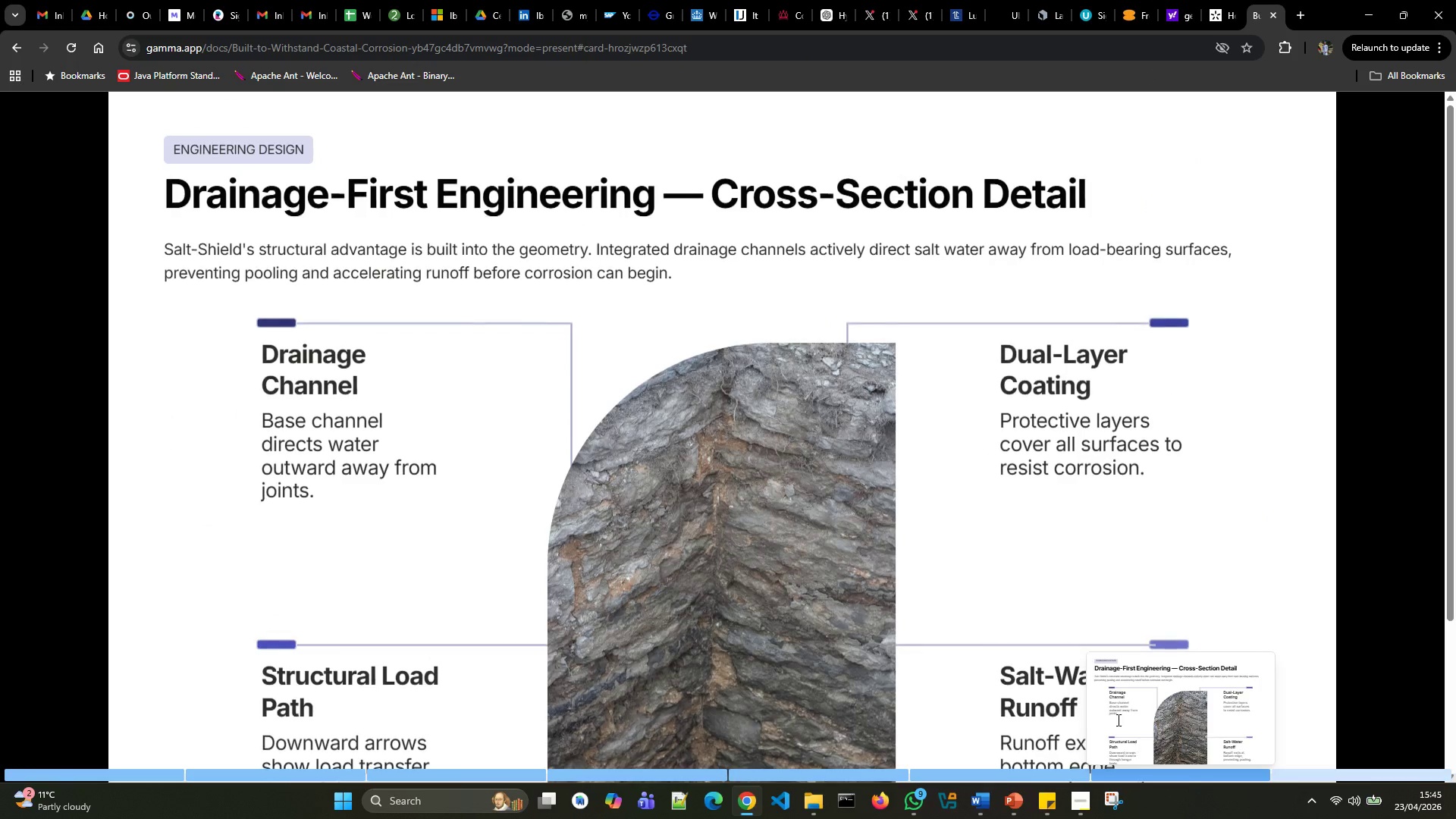 
scroll: coordinate [890, 482], scroll_direction: down, amount: 3.0
 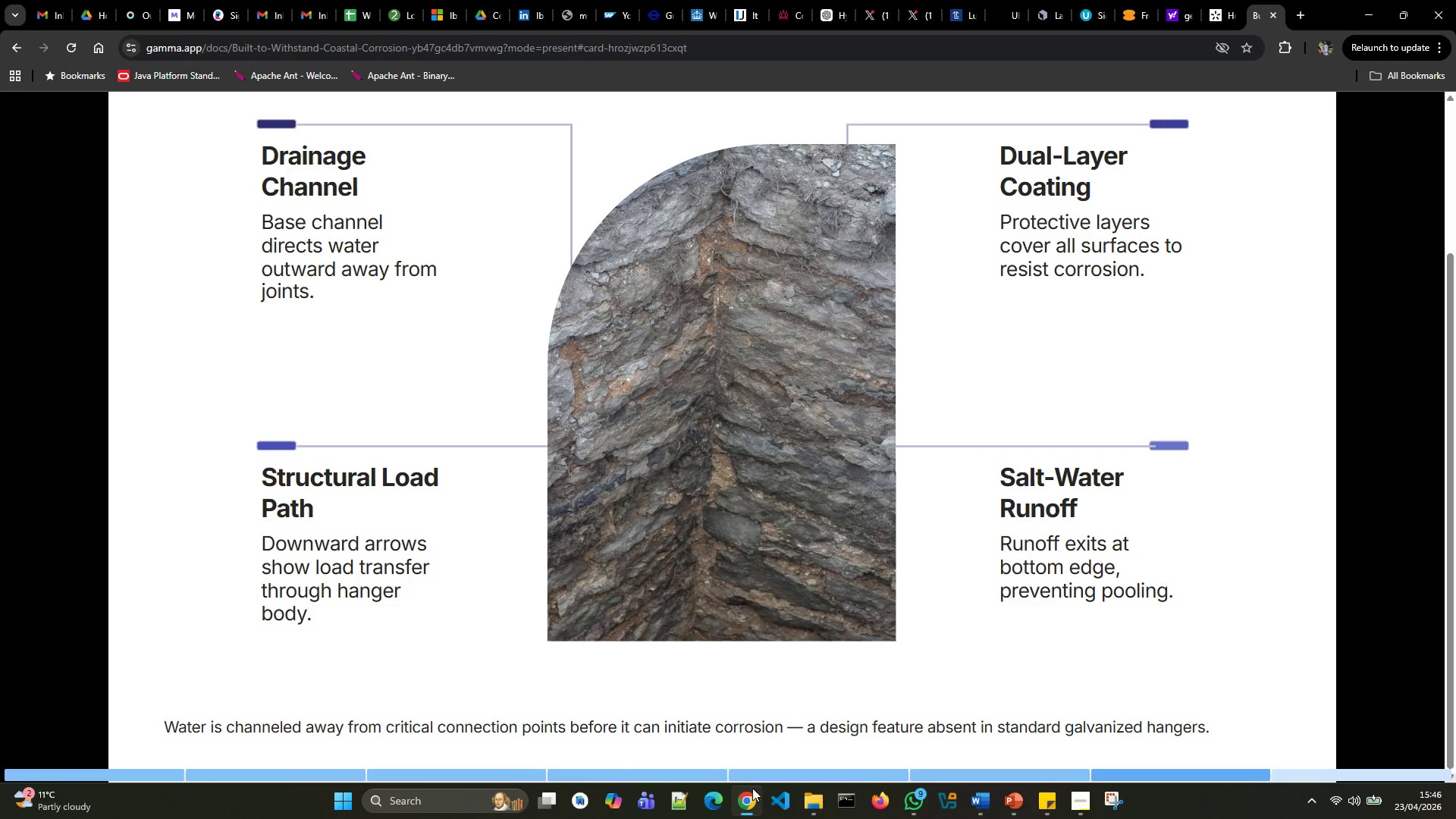 
wait(7.3)
 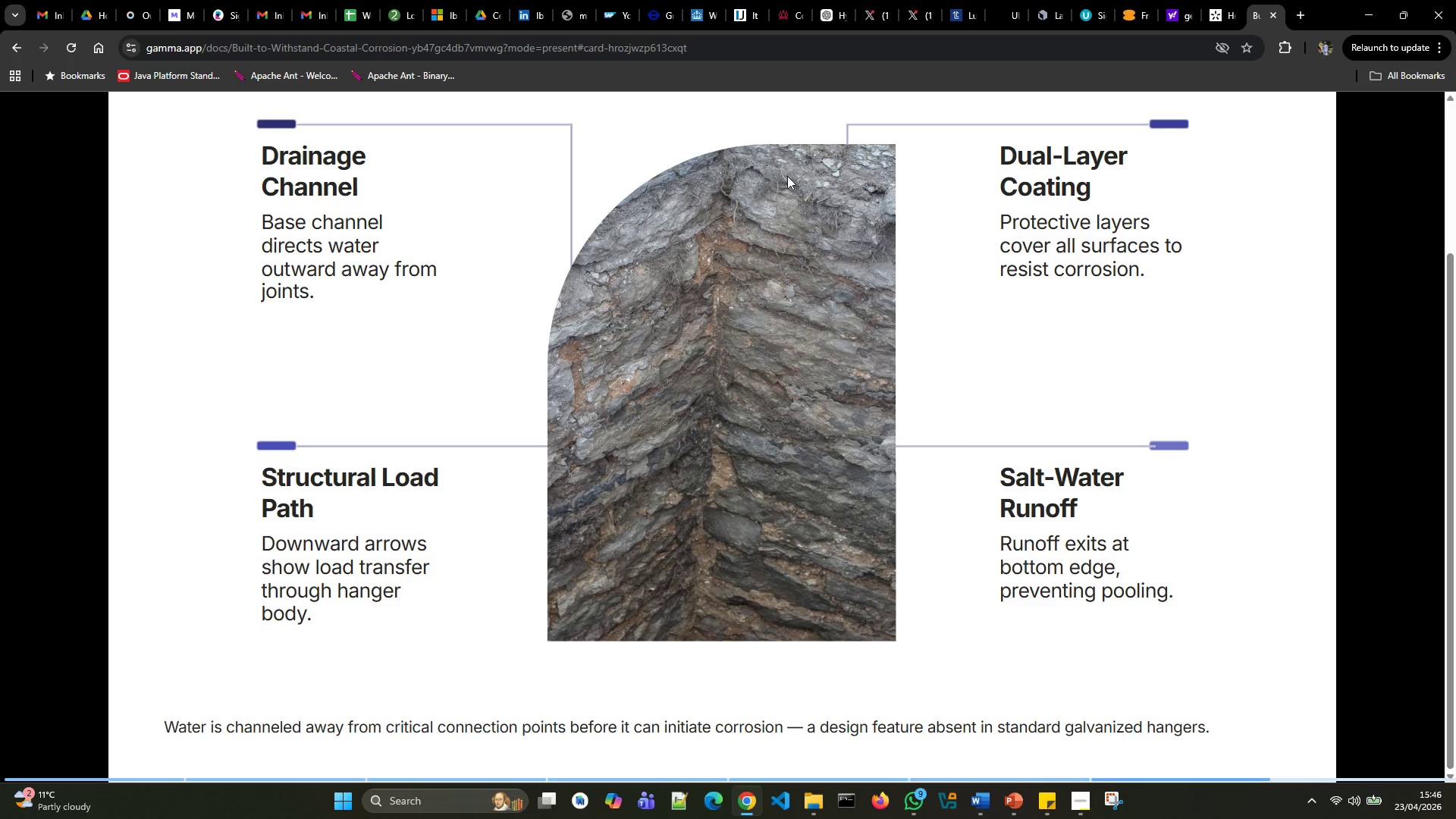 
left_click([1106, 806])
 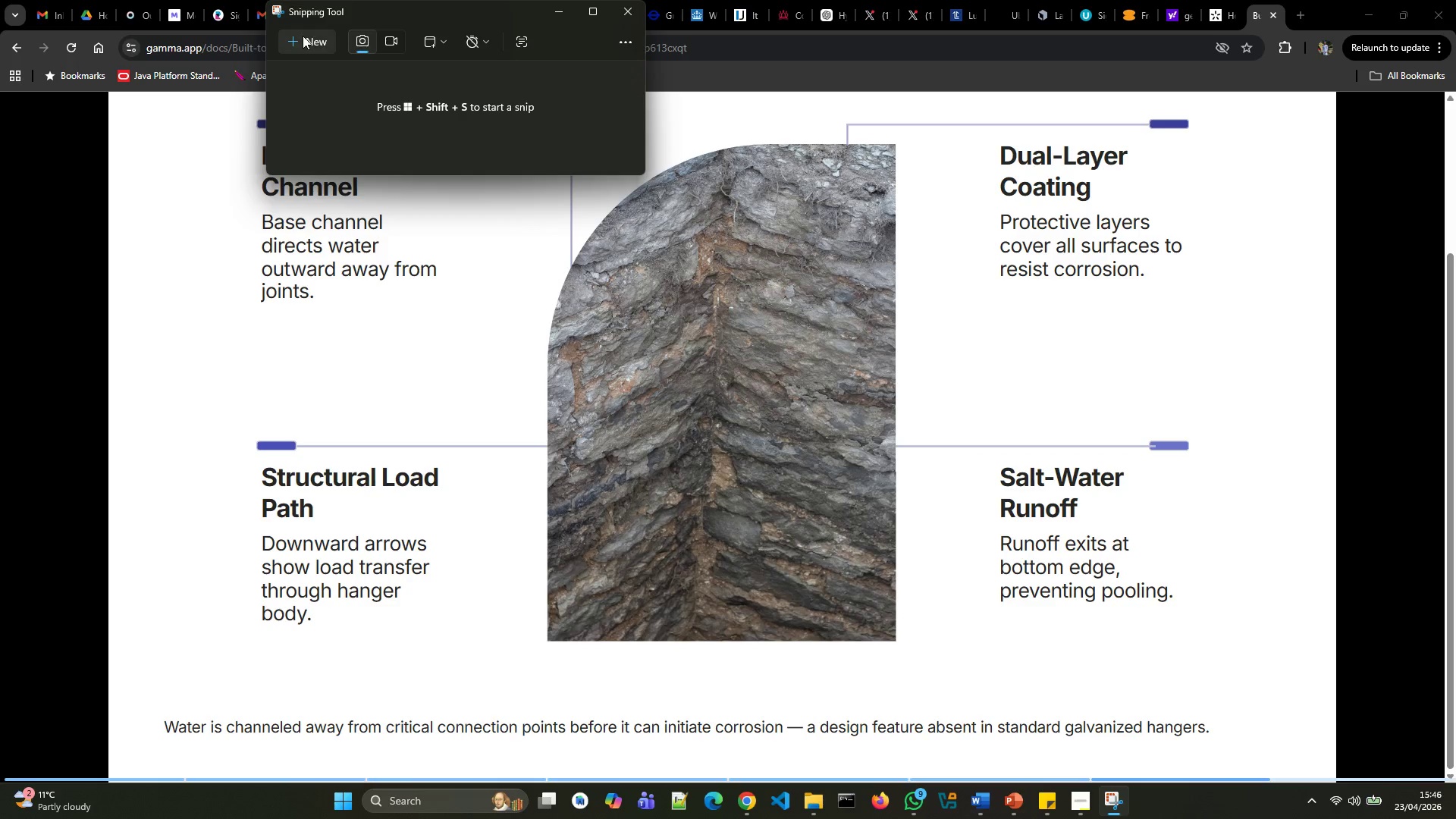 
wait(11.16)
 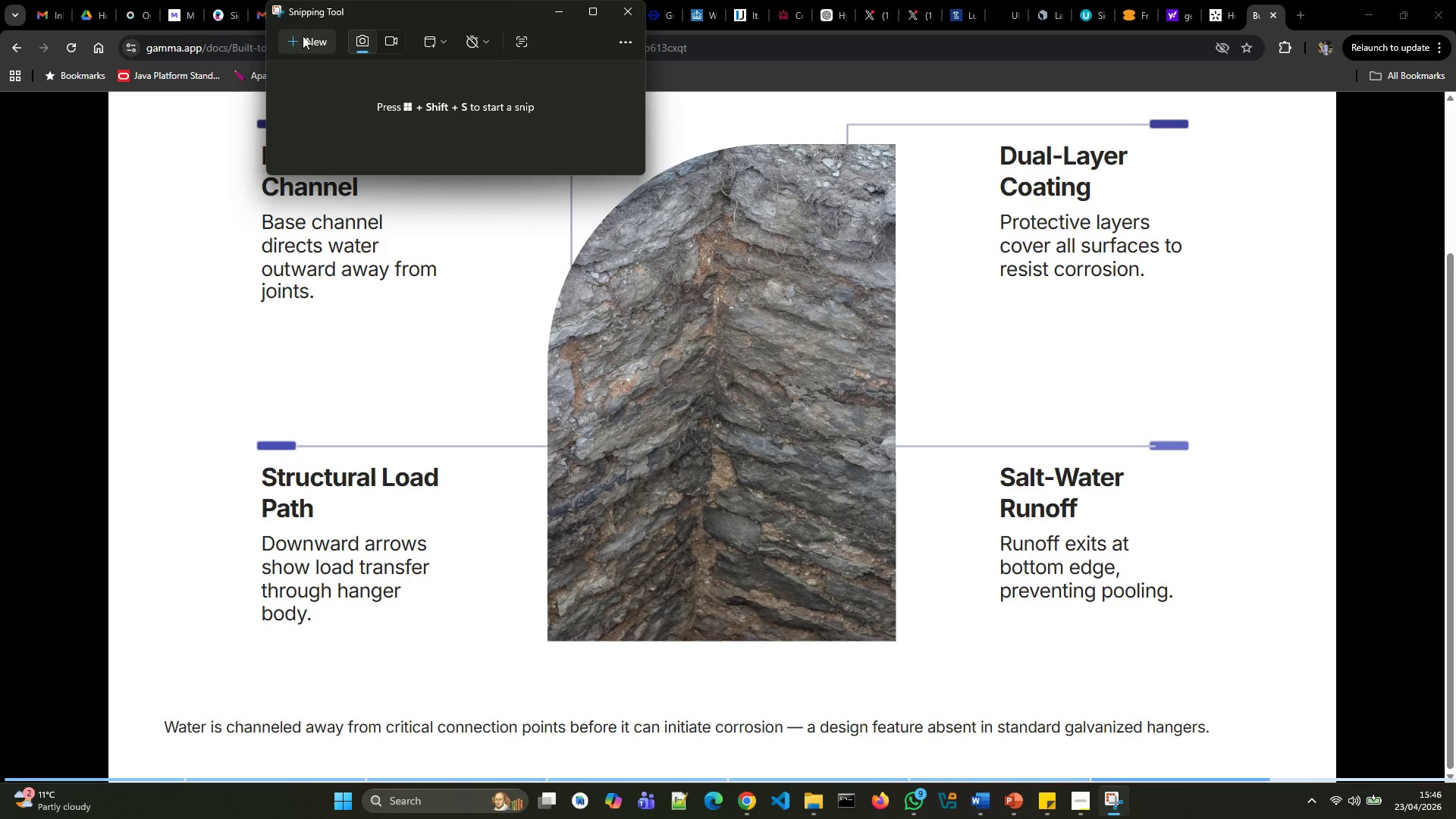 
mouse_move([672, 148])
 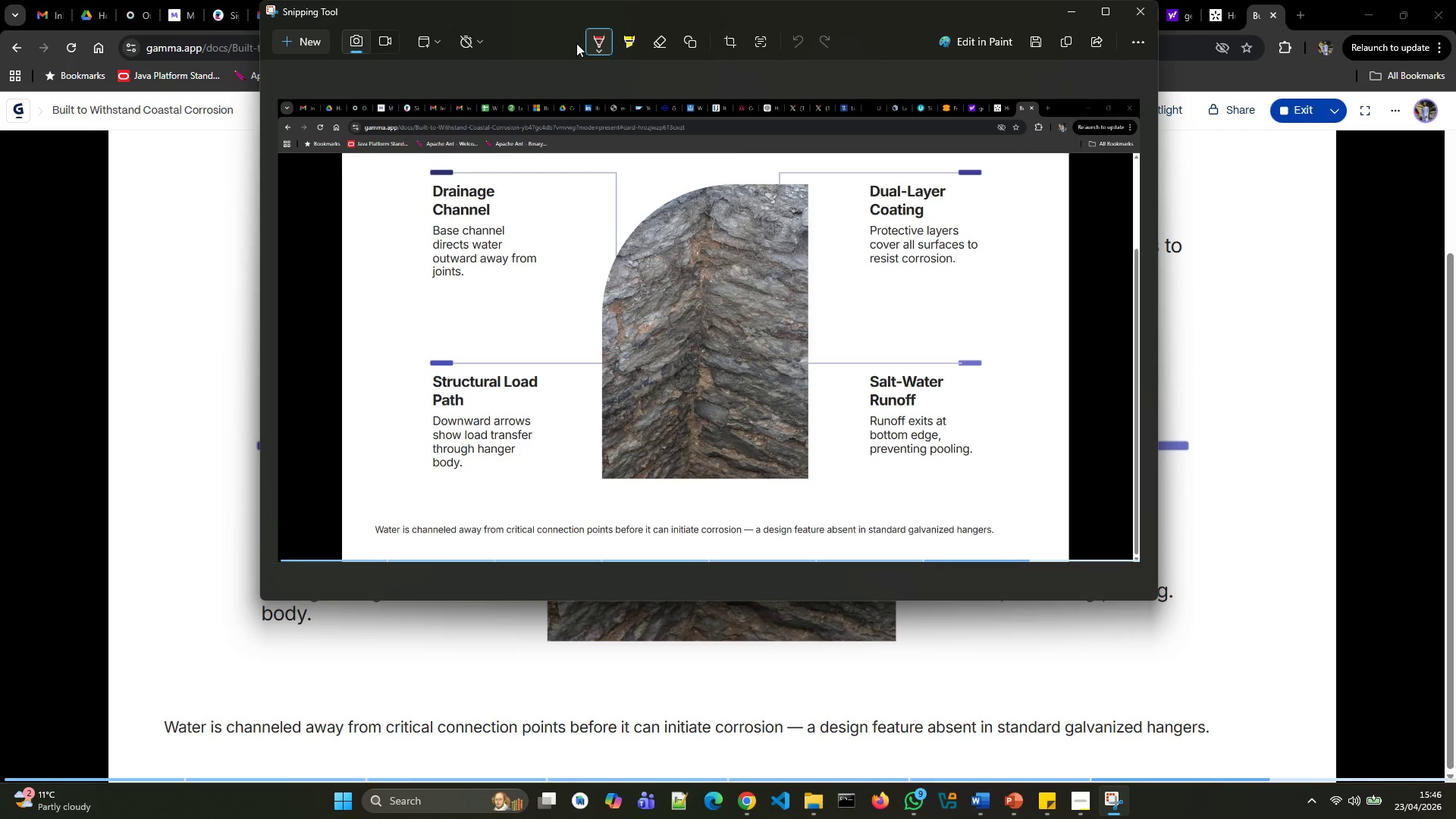 
left_click([726, 36])
 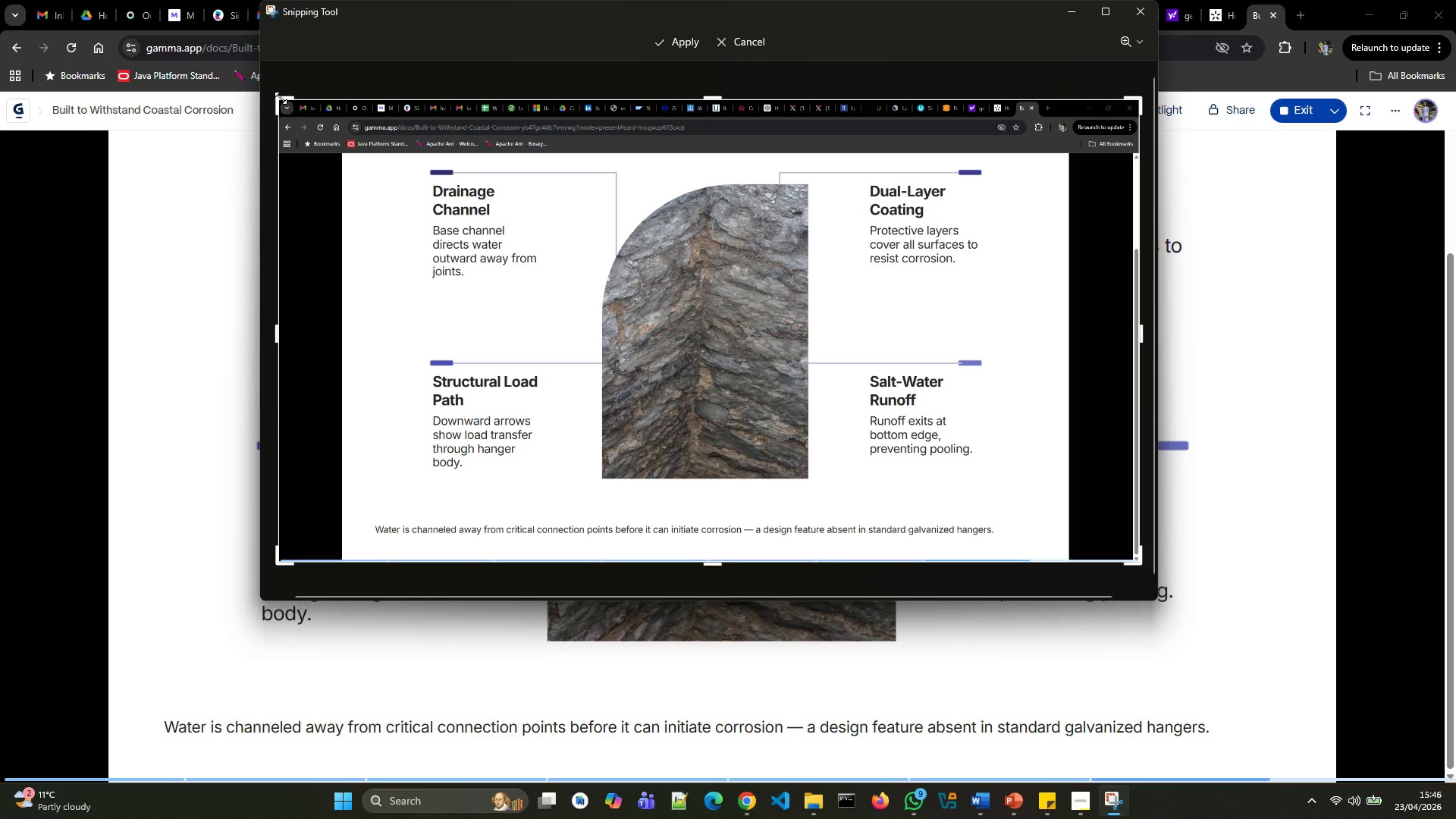 
left_click_drag(start_coordinate=[281, 99], to_coordinate=[608, 156])
 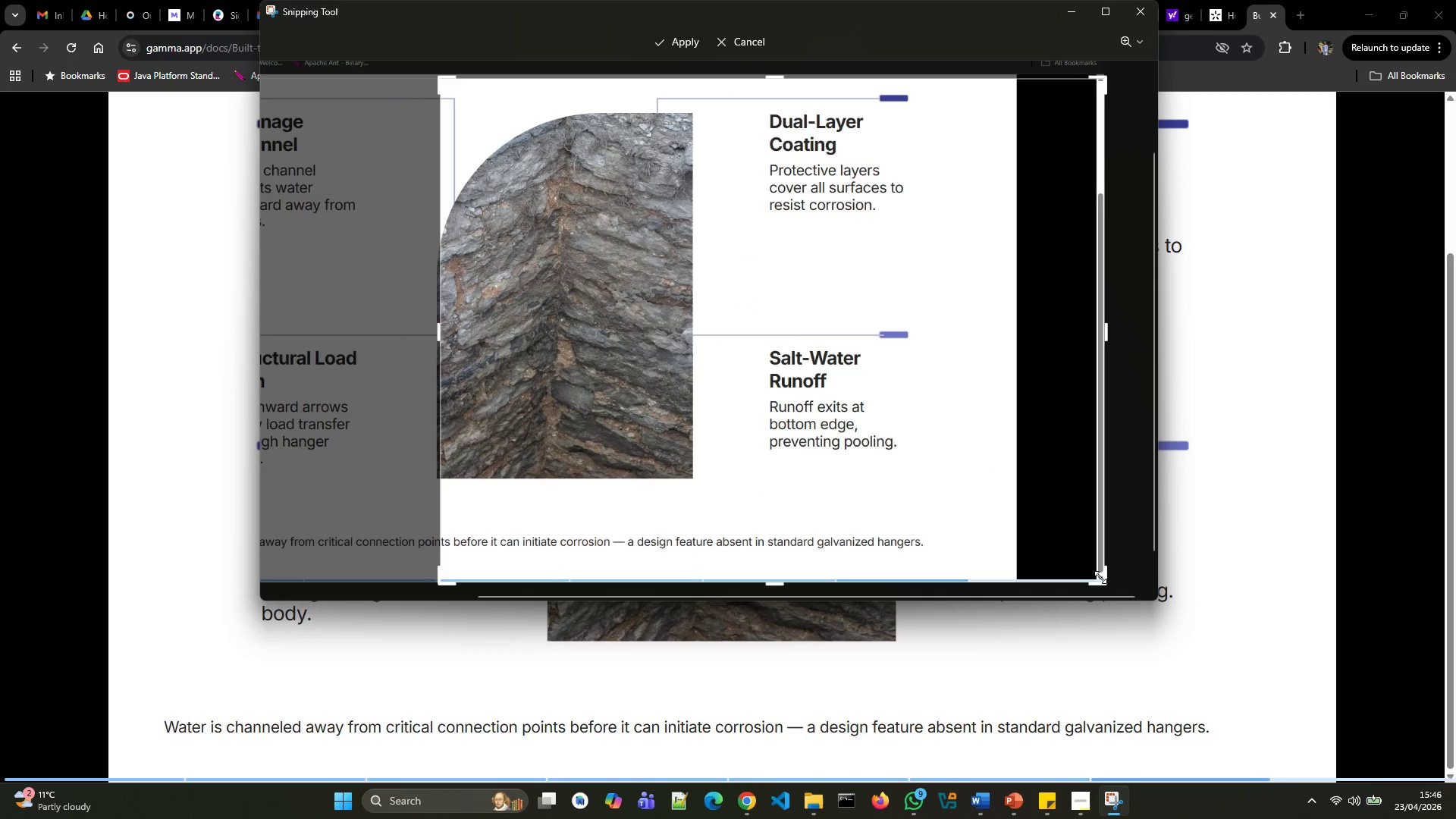 
left_click_drag(start_coordinate=[1100, 576], to_coordinate=[686, 469])
 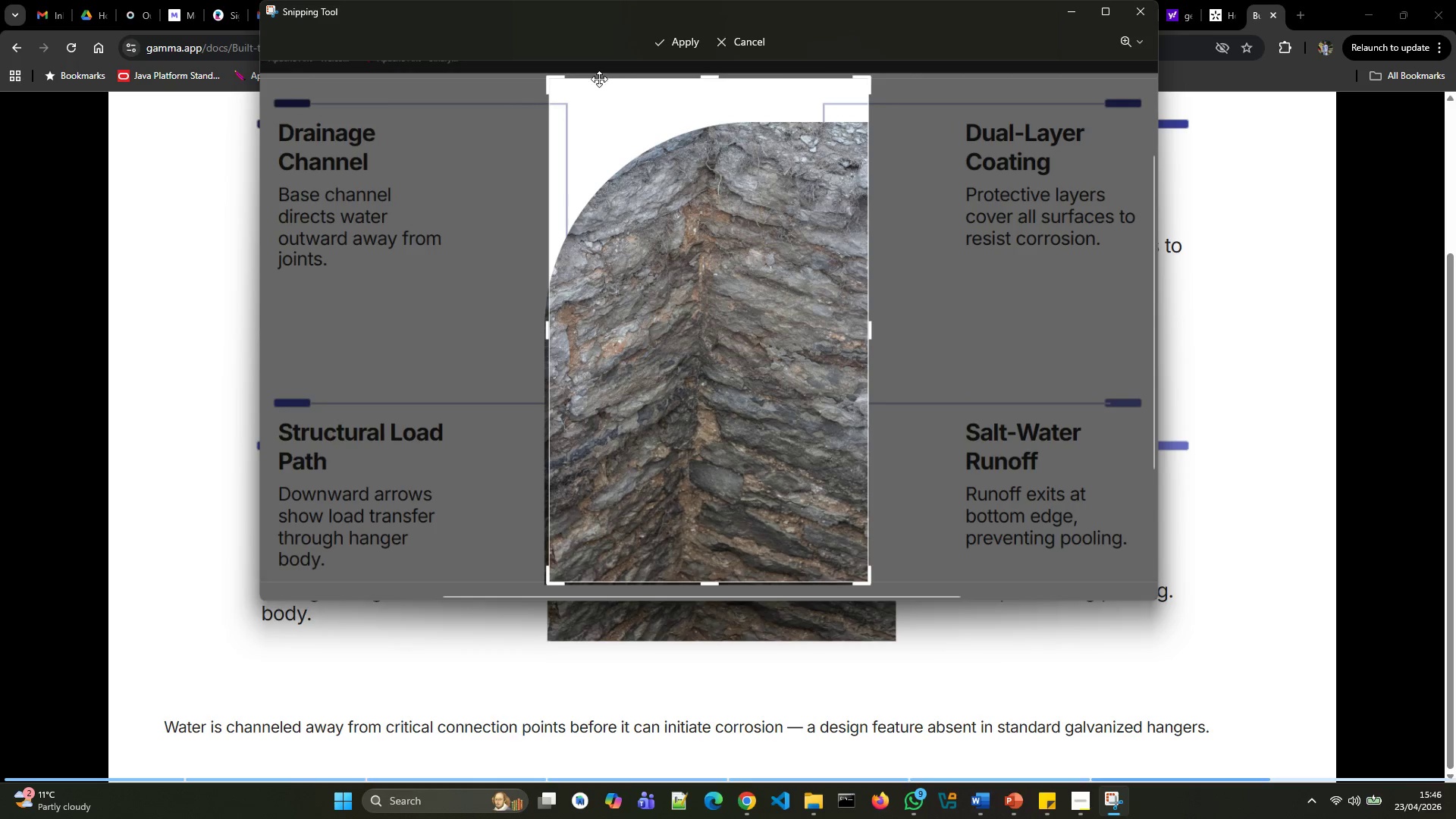 
left_click_drag(start_coordinate=[559, 76], to_coordinate=[578, 231])
 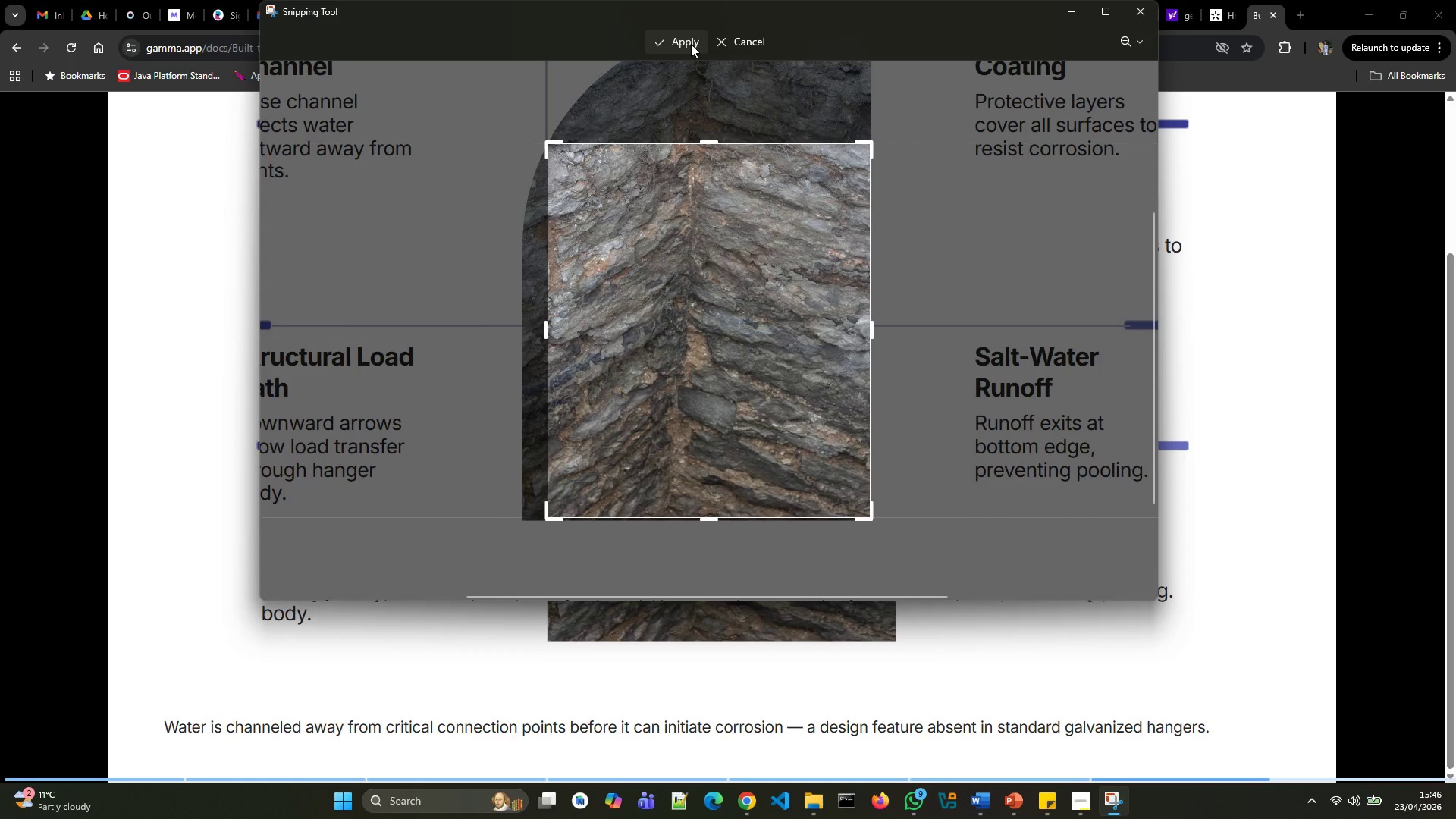 
left_click([691, 44])
 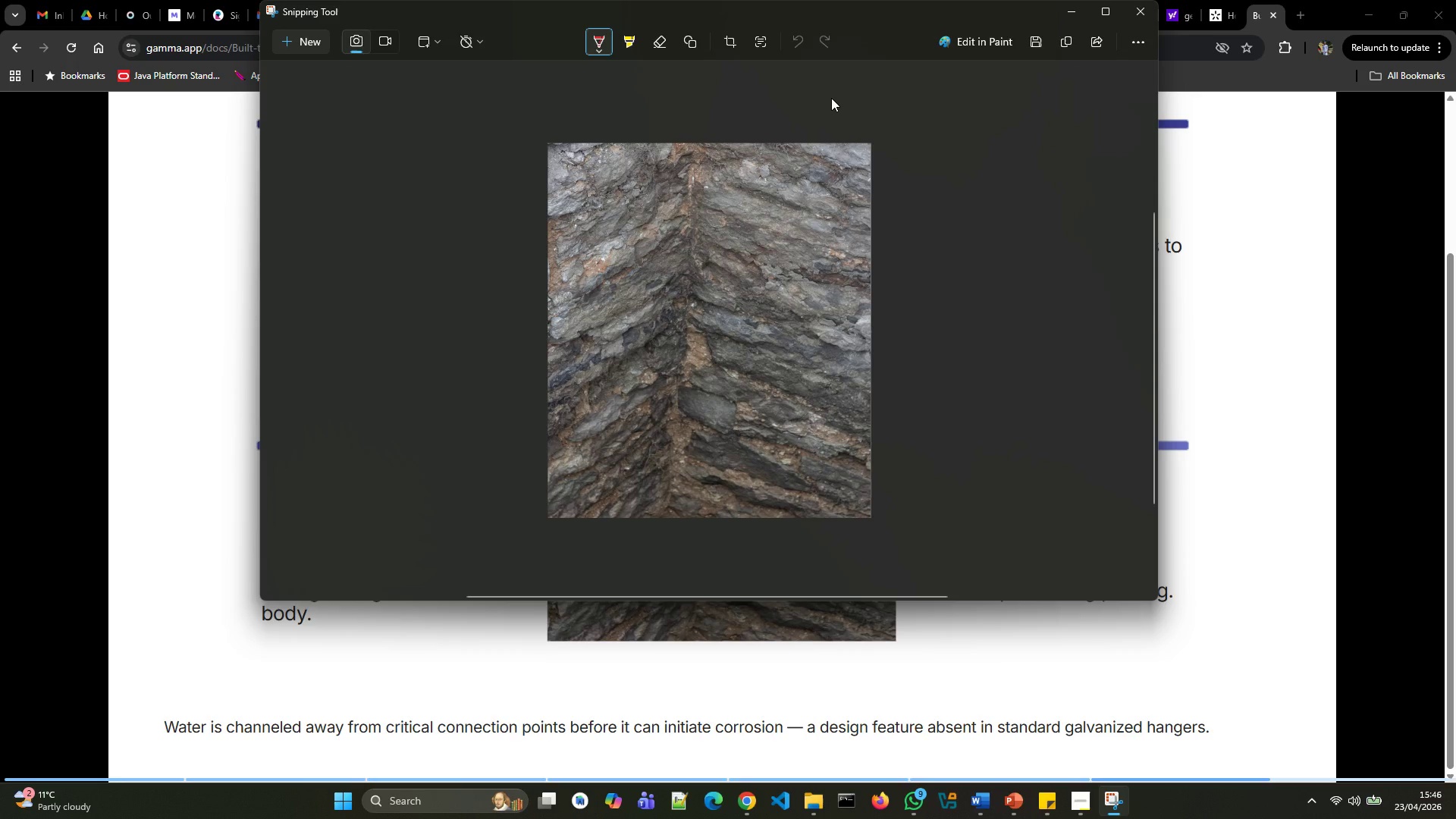 
key(Control+S)
 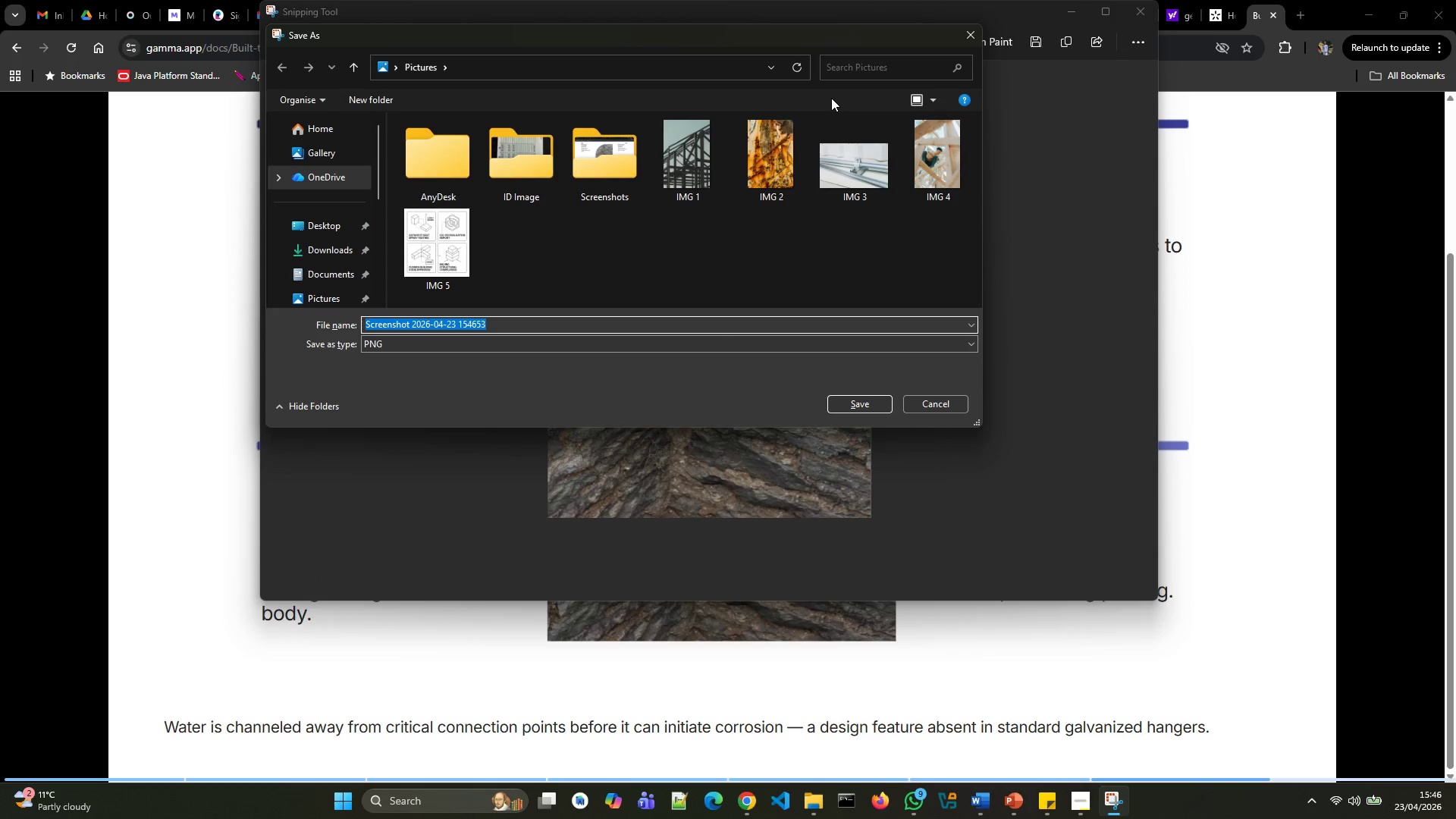 
type(img 7)
 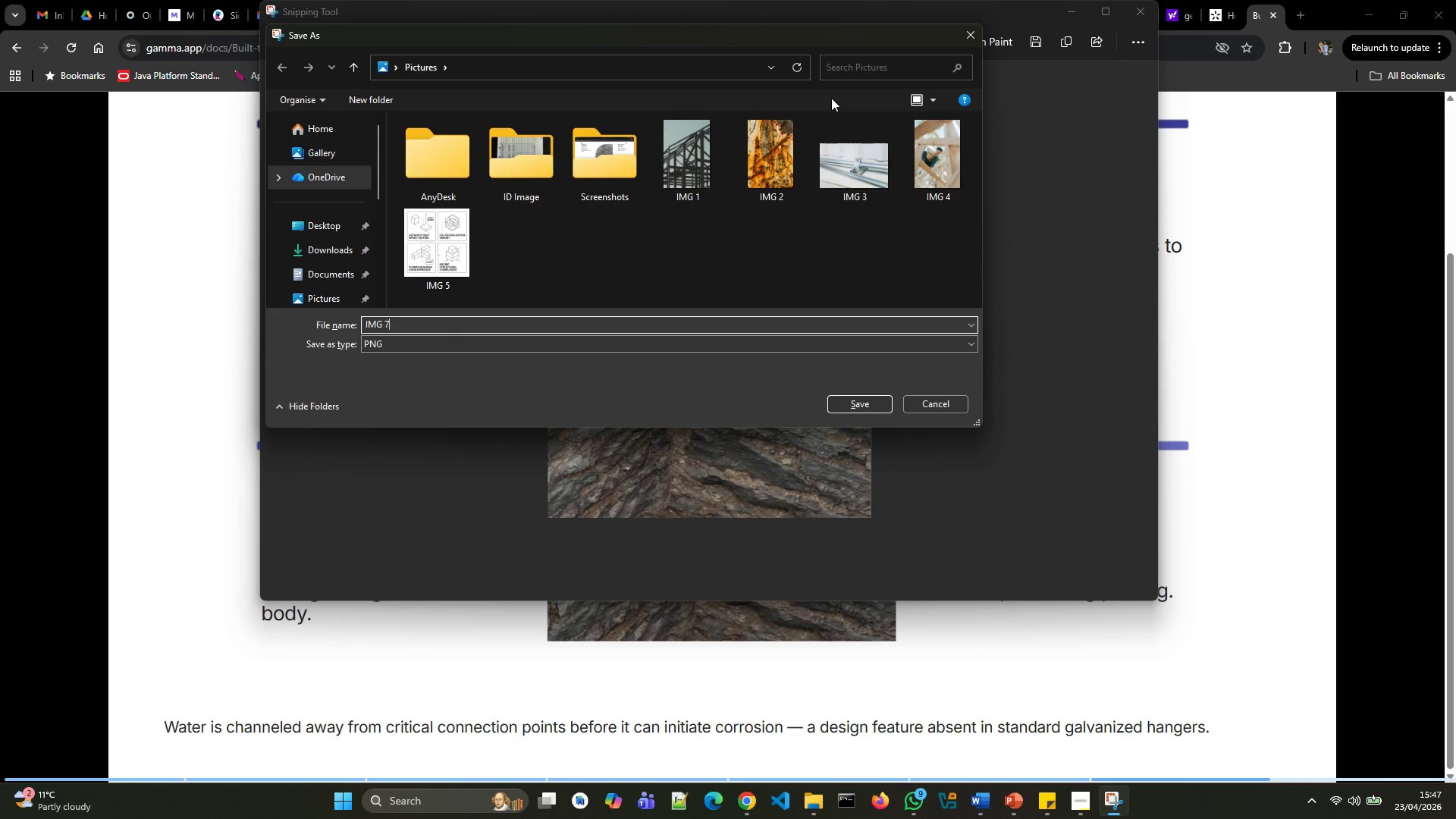 
key(Enter)
 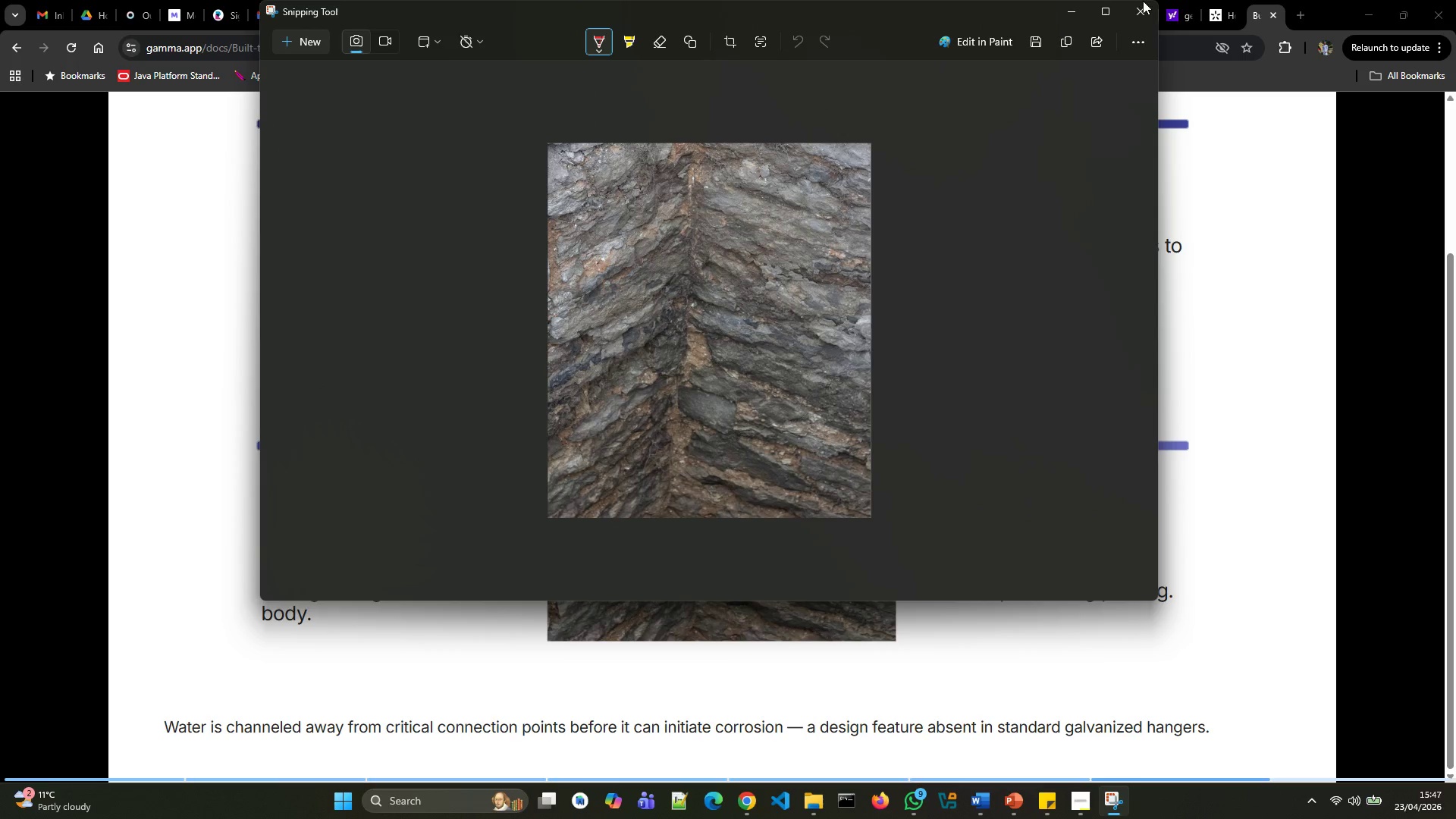 
left_click([1142, 10])
 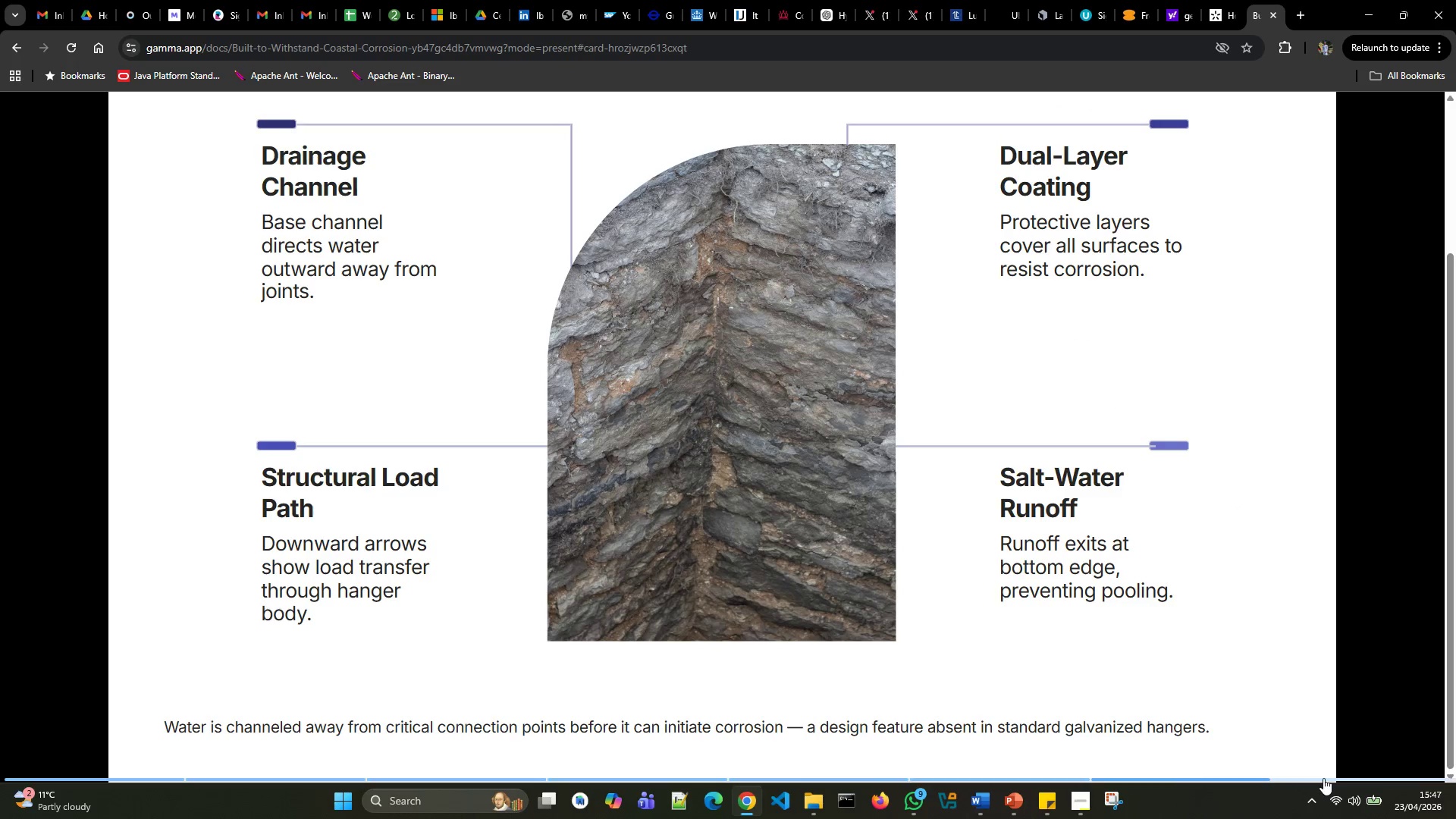 
left_click([1325, 779])
 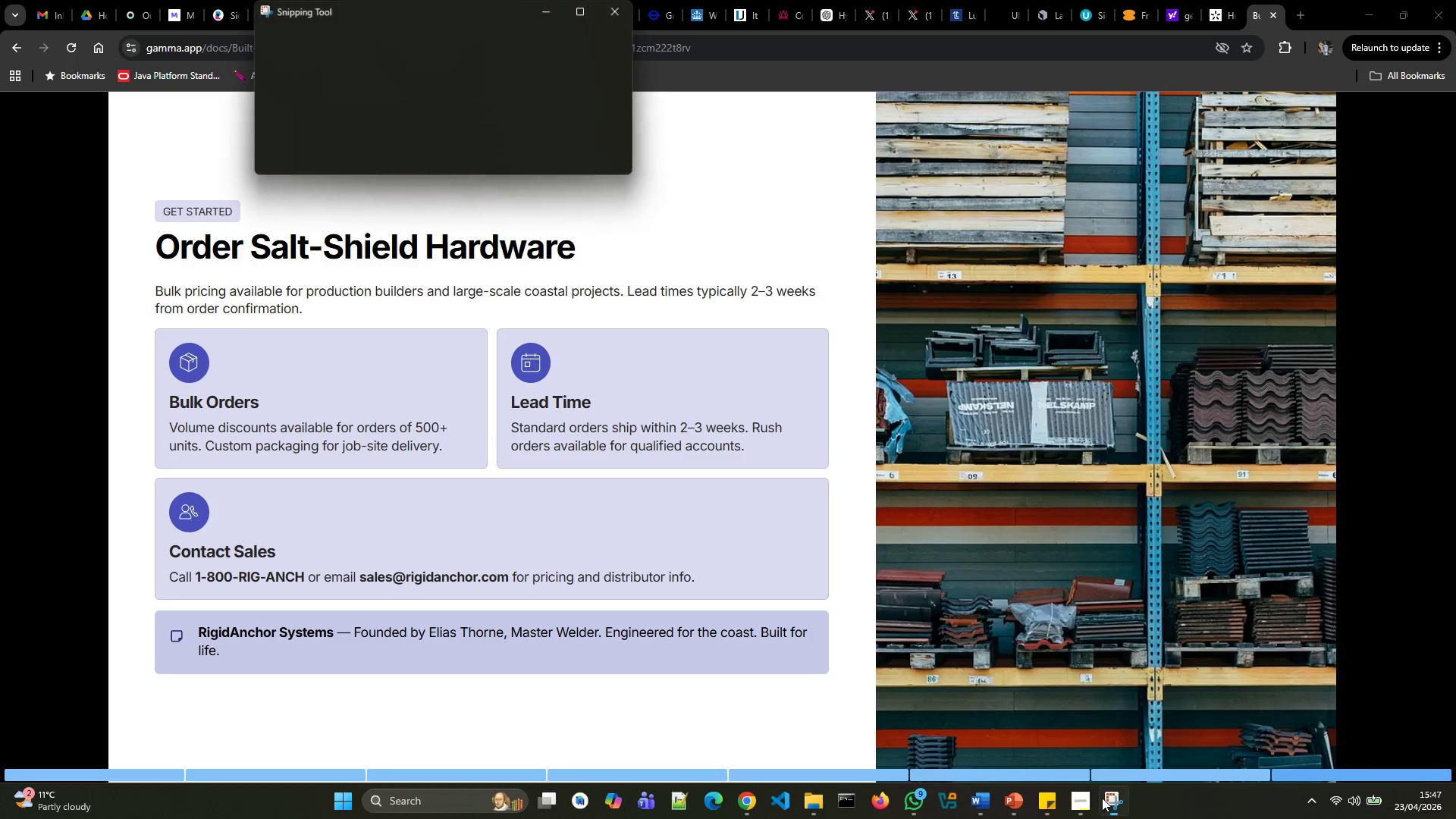 
wait(7.53)
 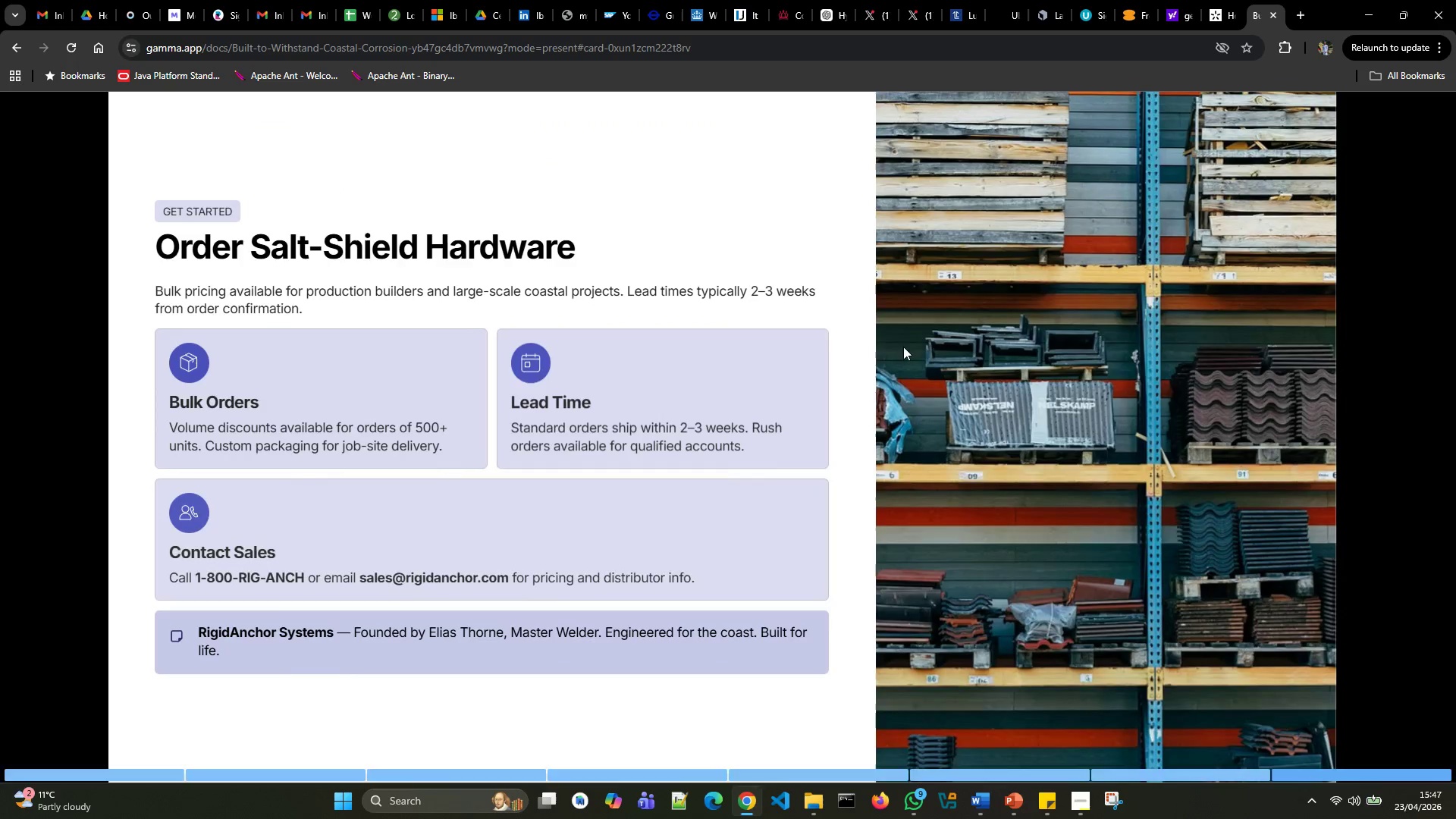 
left_click([284, 39])
 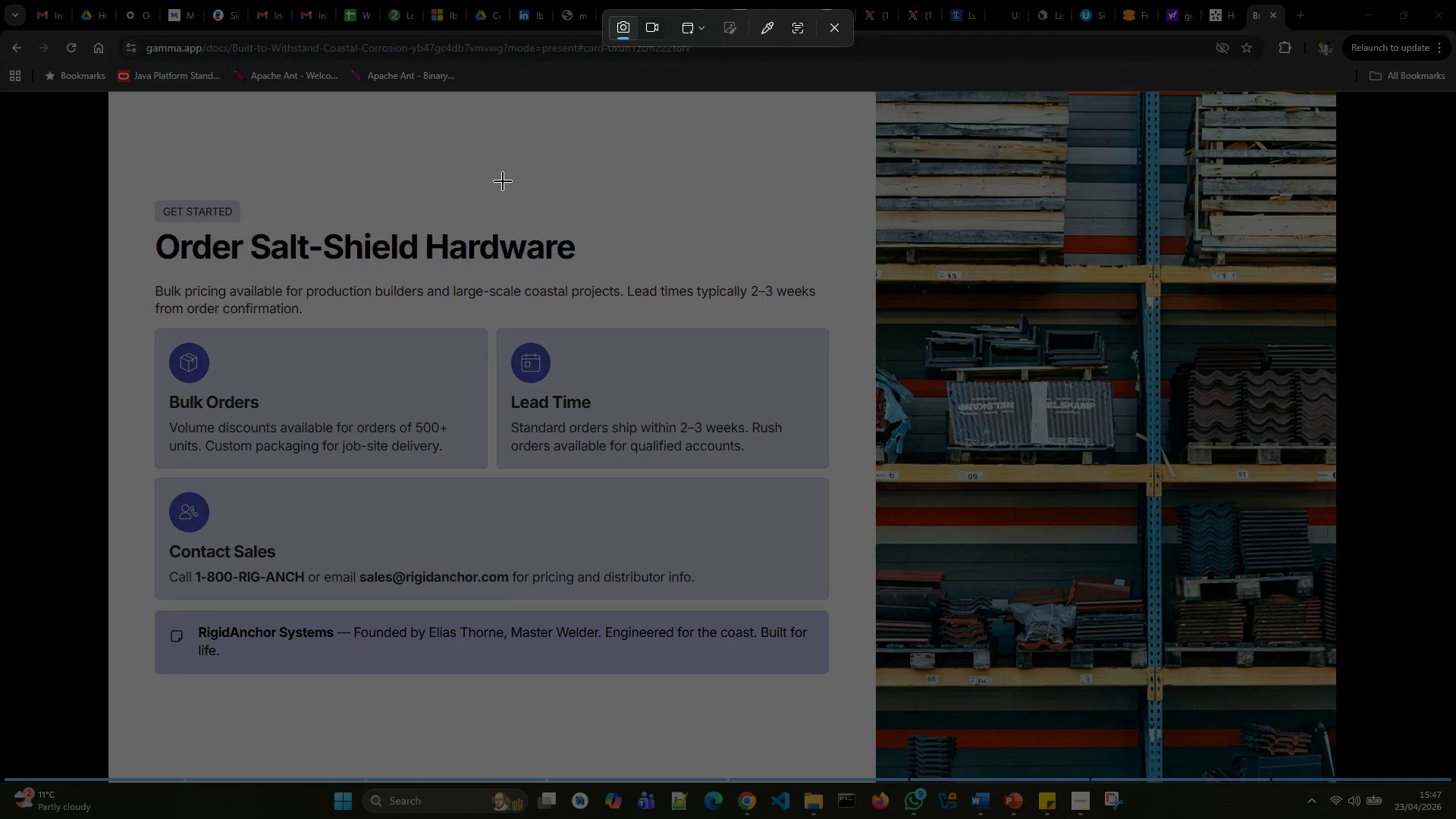 
left_click([503, 181])
 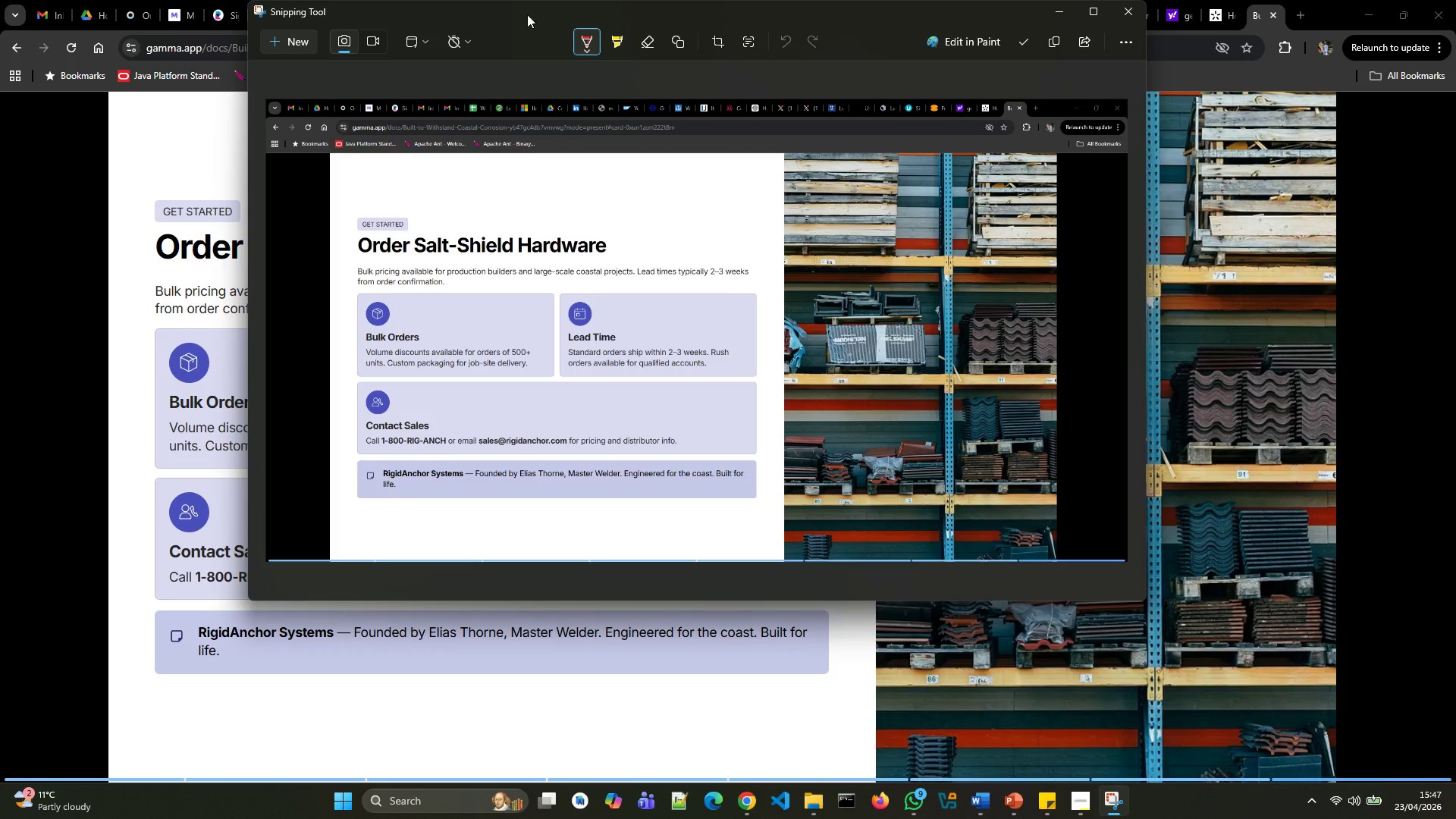 
left_click([712, 36])
 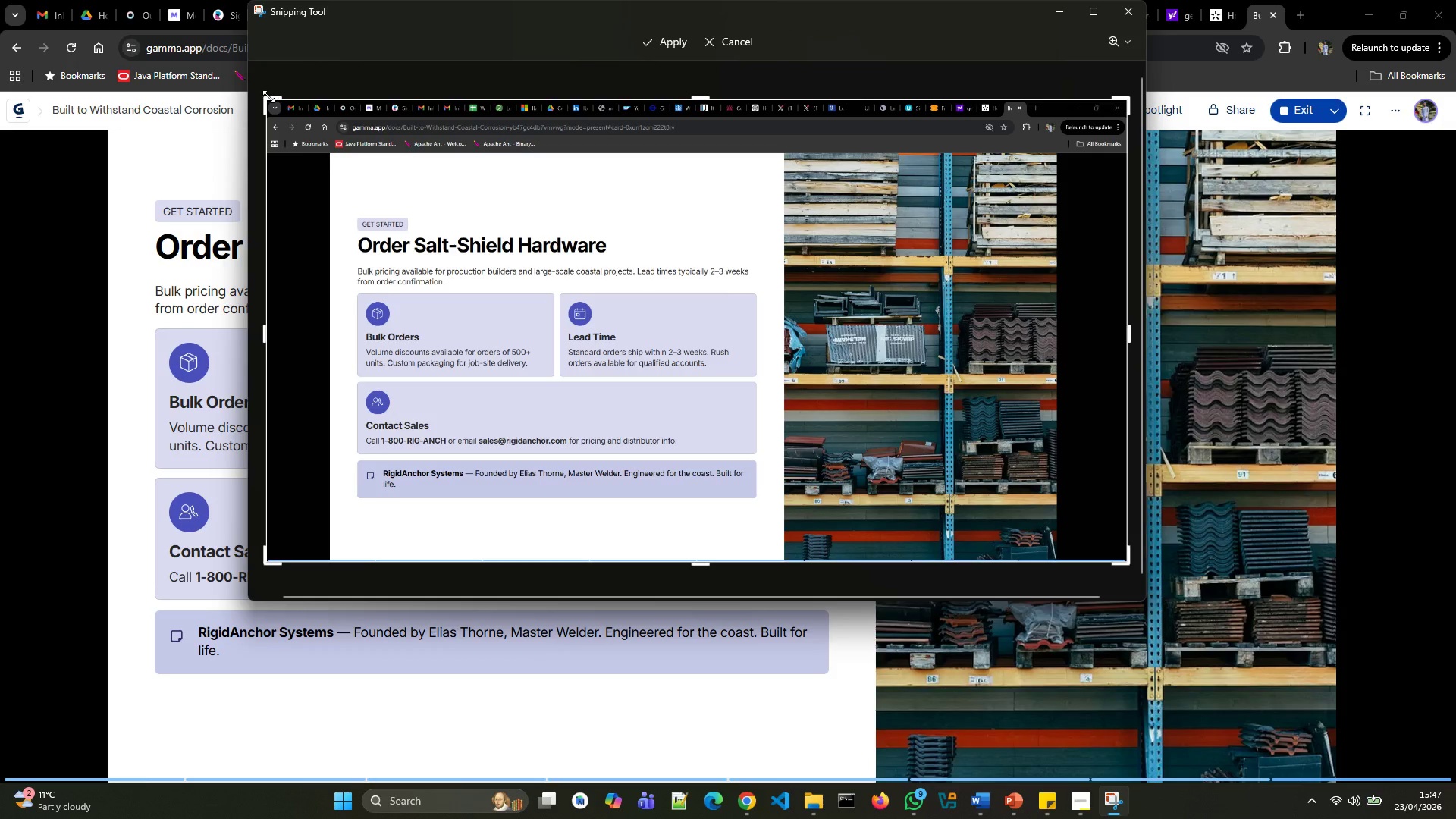 
left_click([262, 98])
 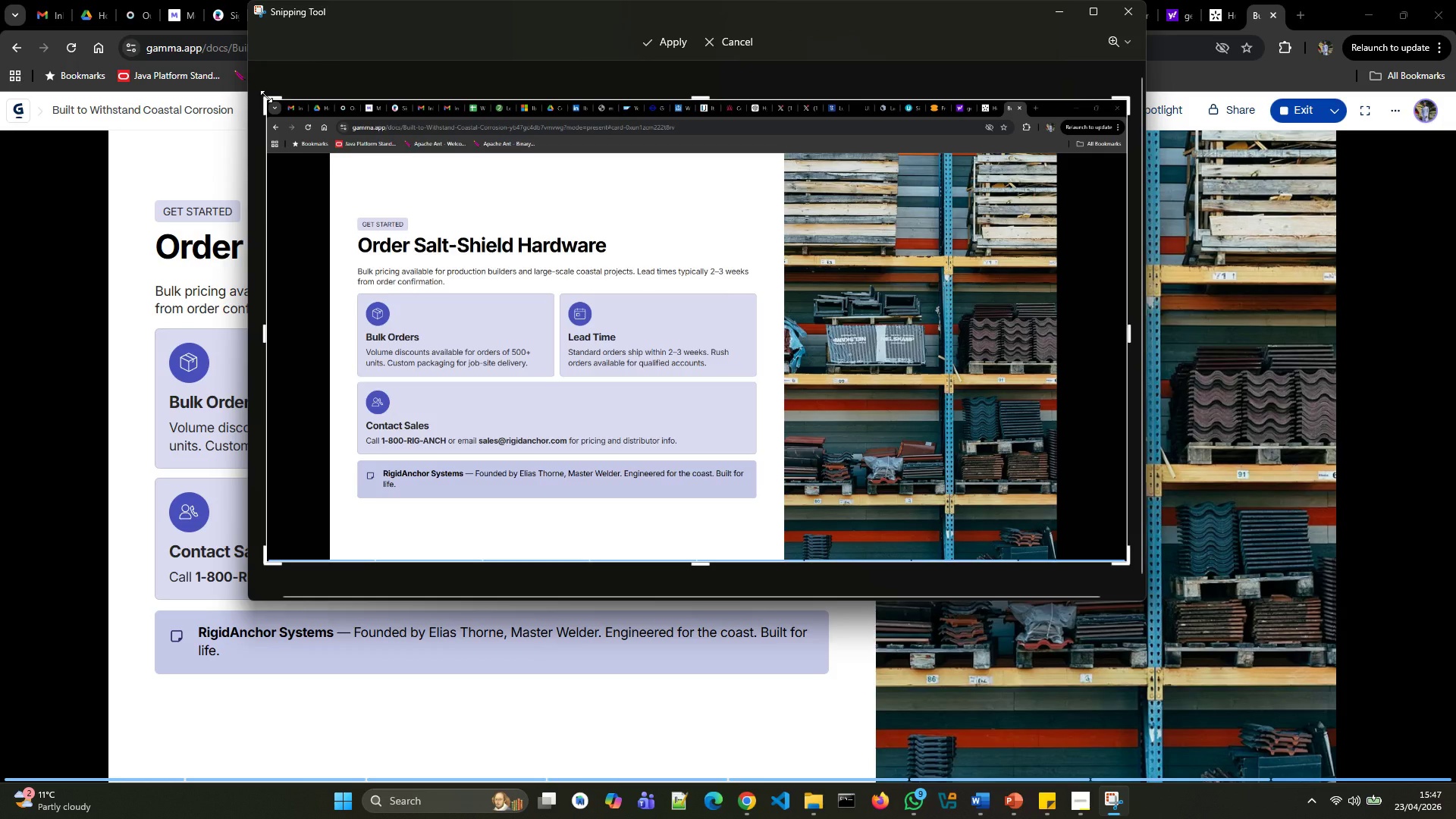 
left_click_drag(start_coordinate=[266, 96], to_coordinate=[787, 151])
 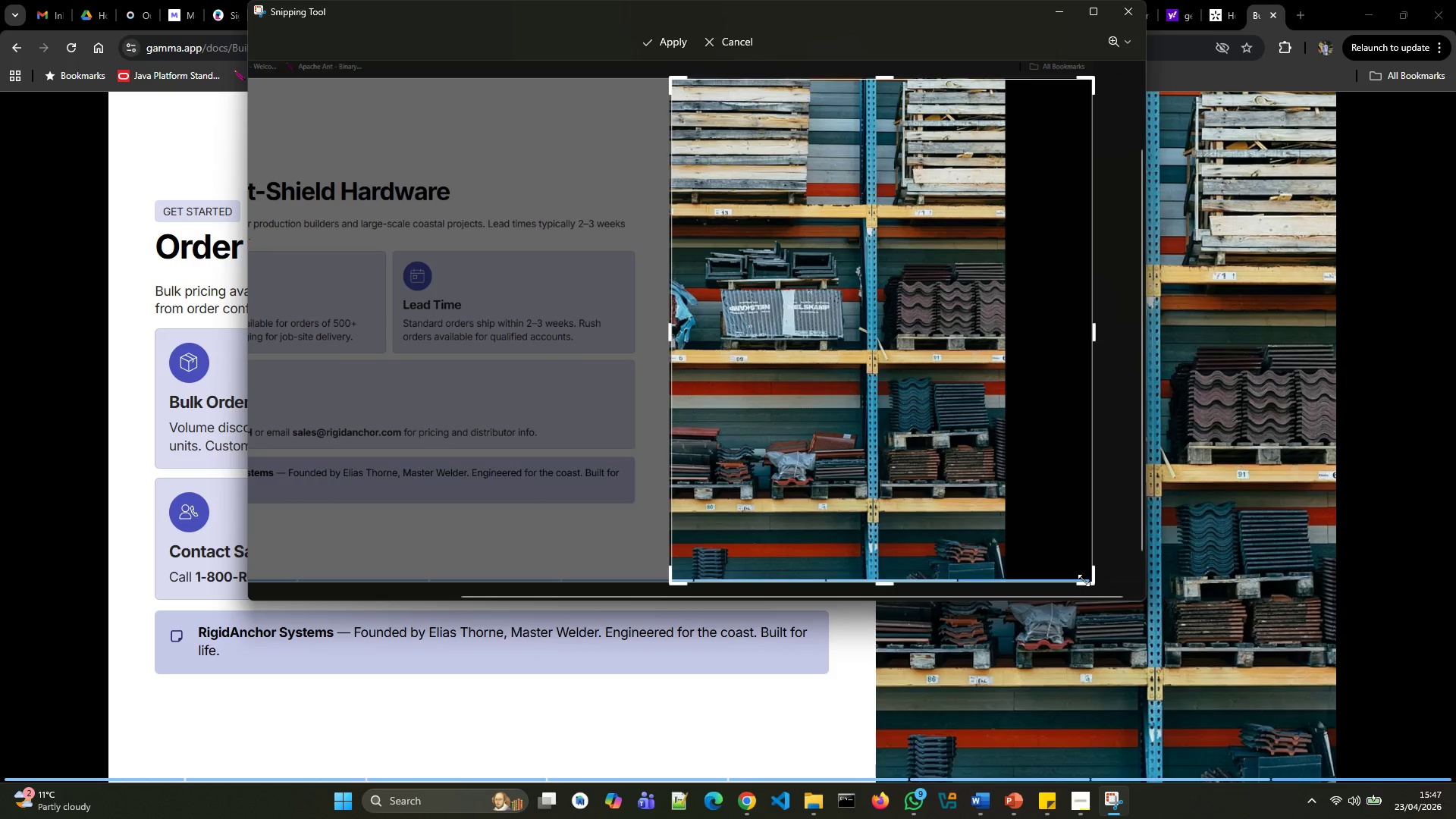 
left_click_drag(start_coordinate=[1084, 580], to_coordinate=[992, 571])
 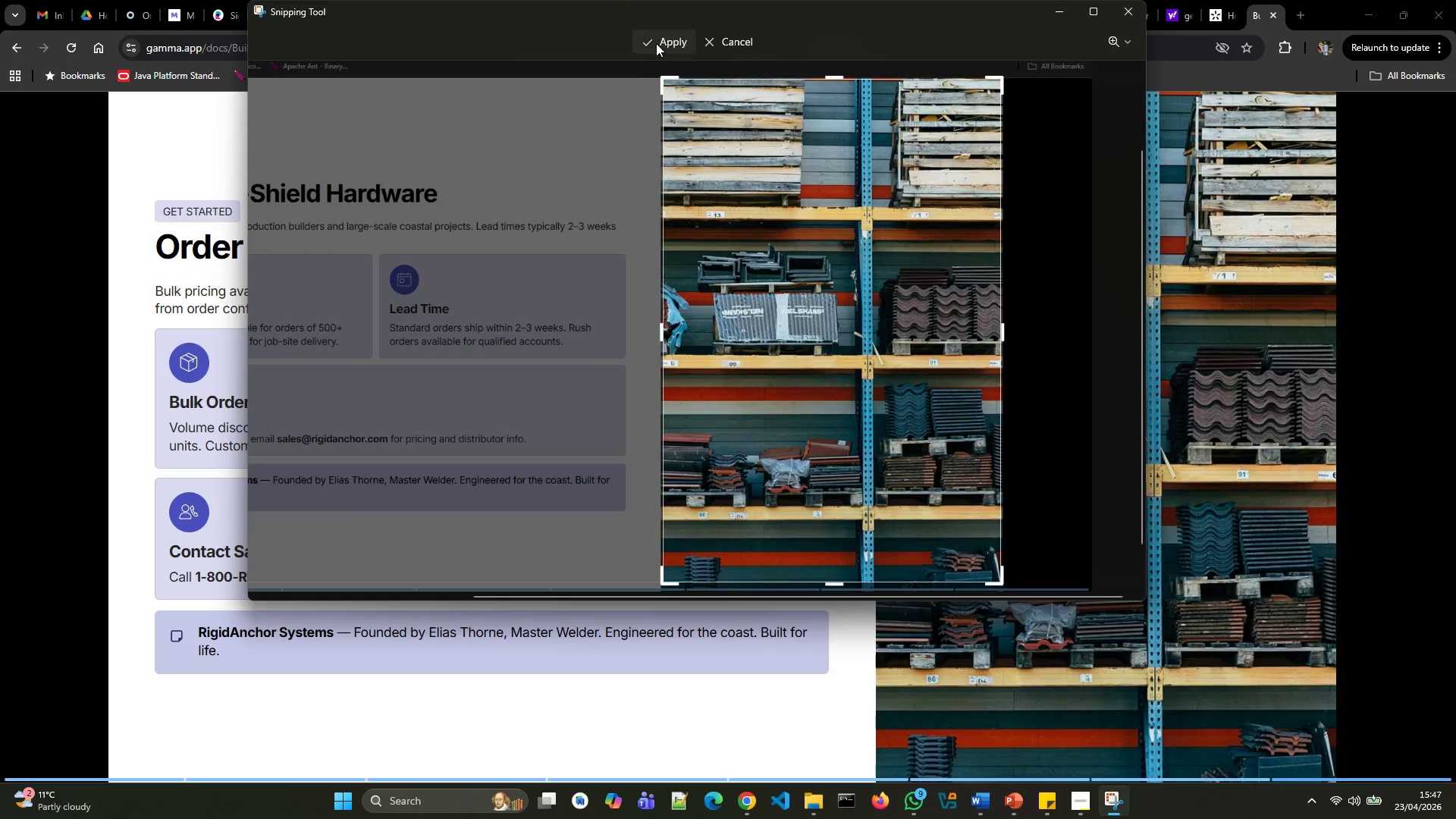 
left_click([657, 43])
 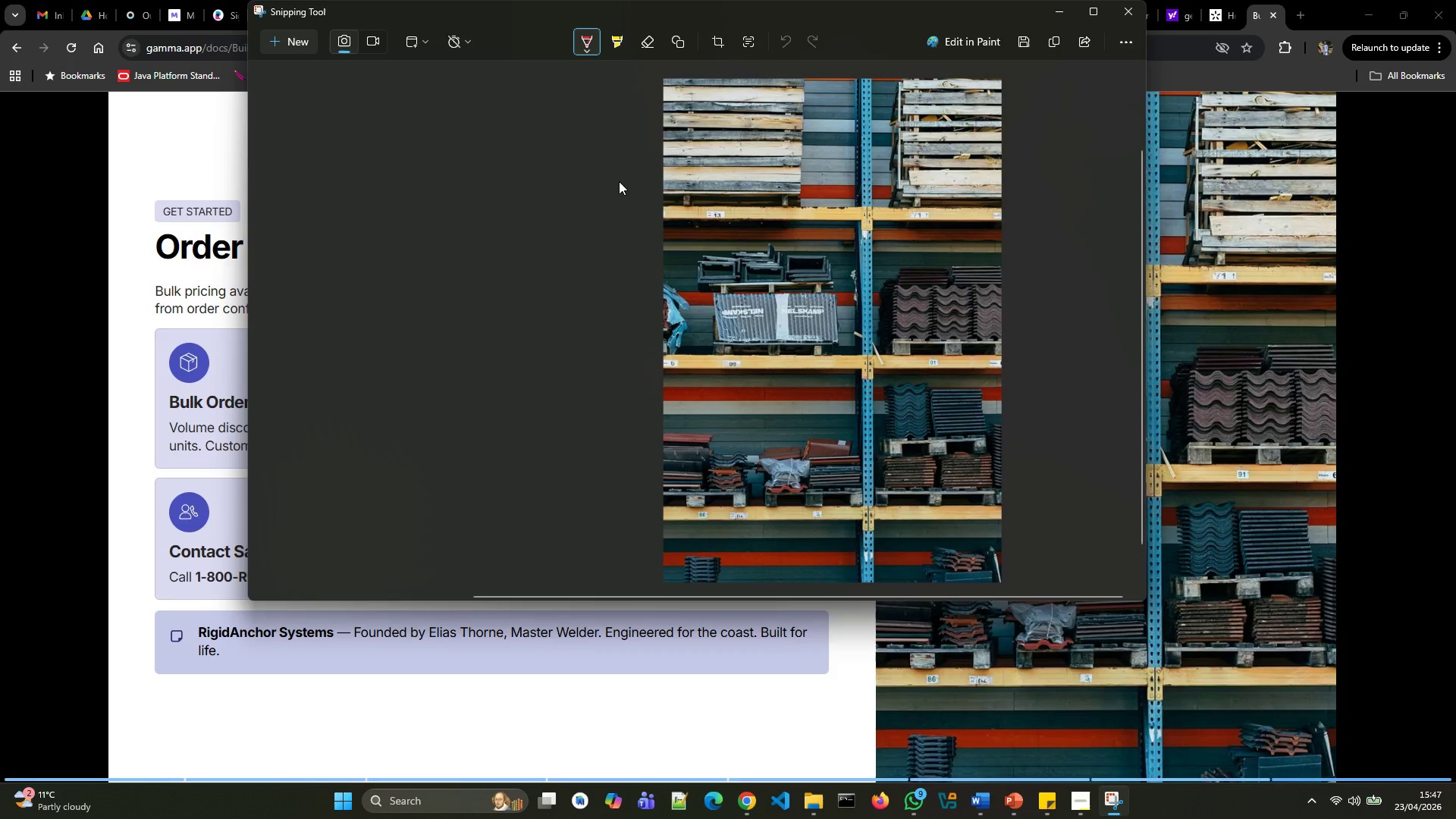 
key(Control+S)
 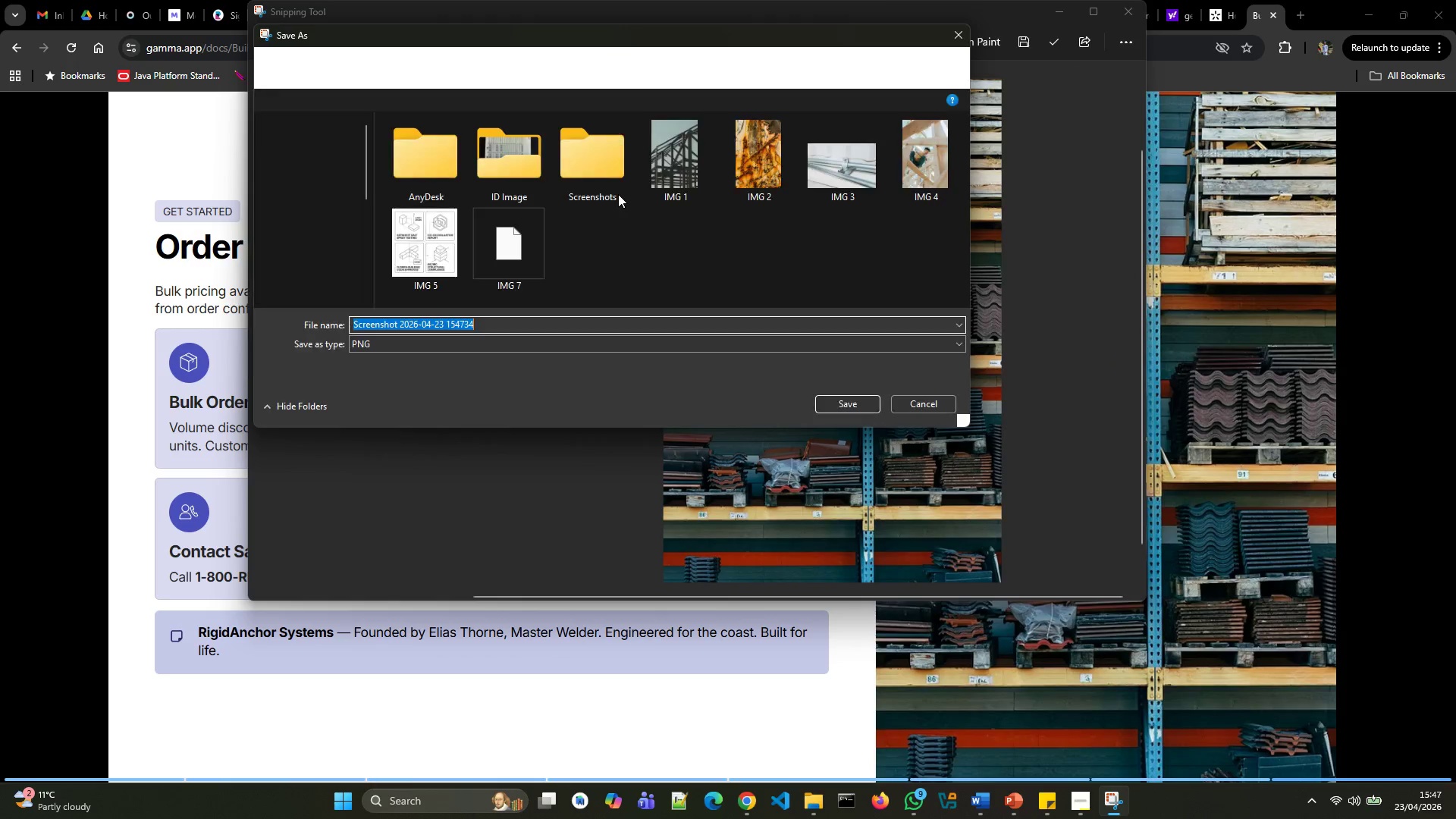 
type(img 8)
 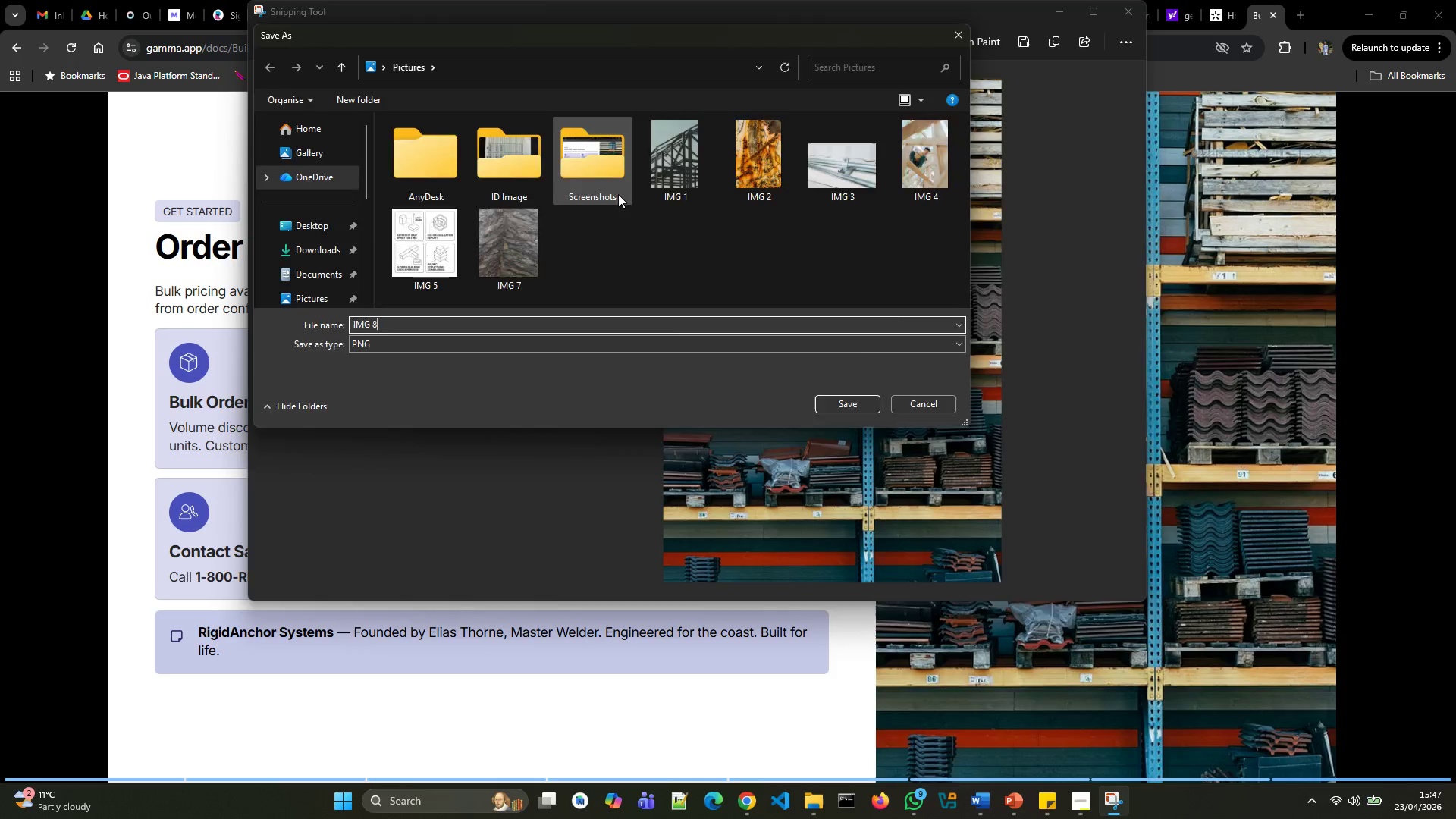 
key(Enter)
 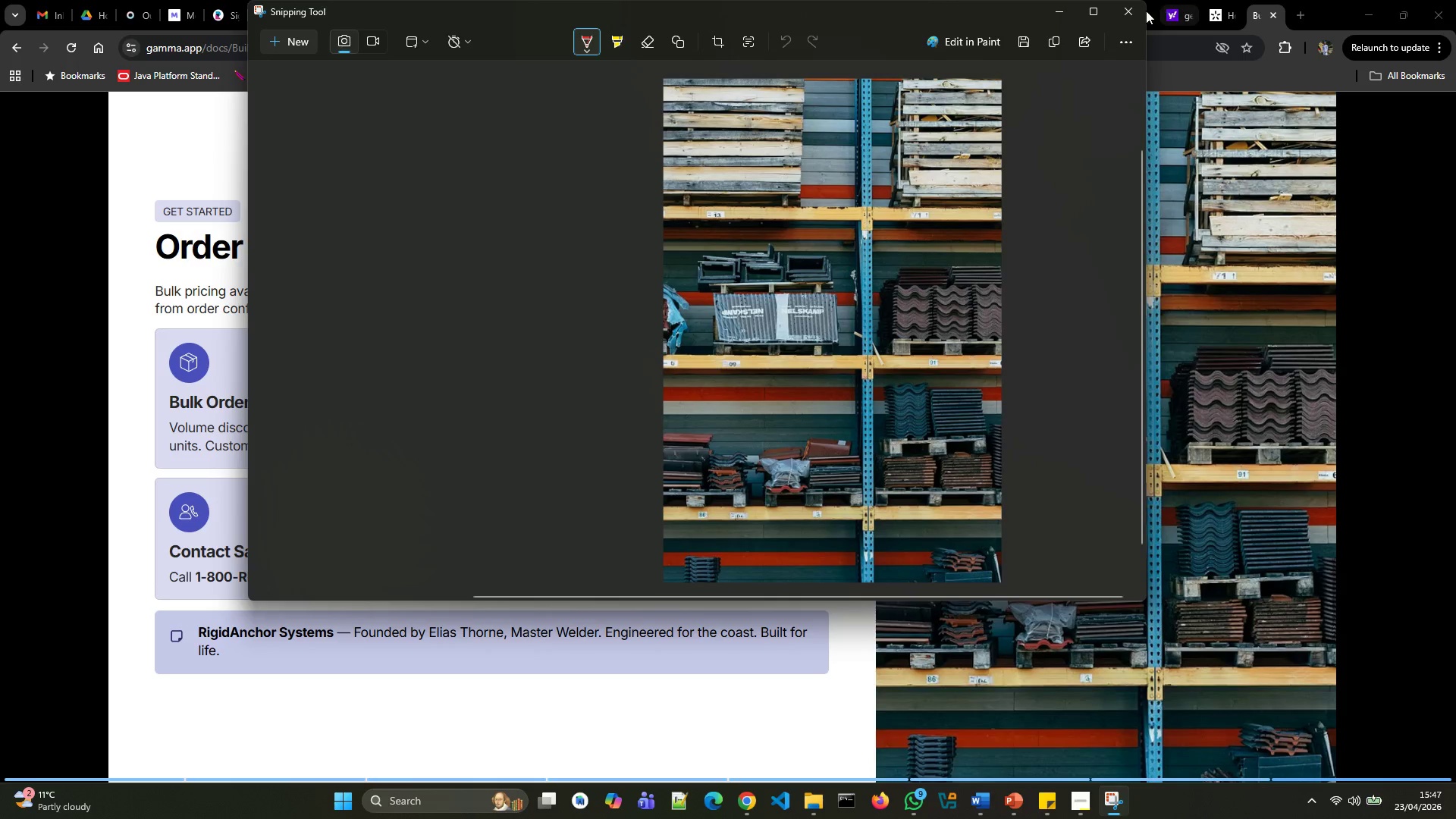 
left_click([1134, 11])
 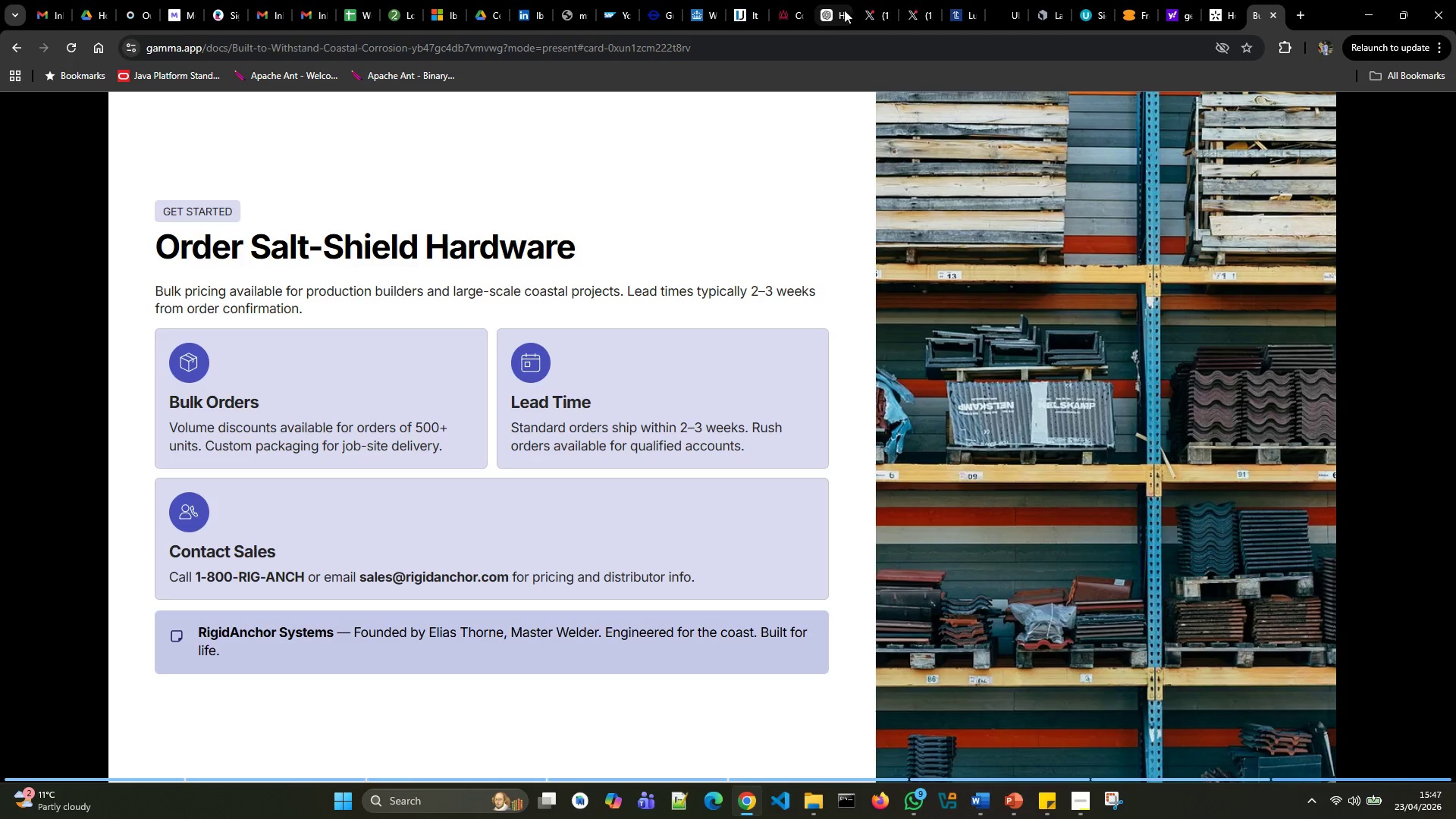 
left_click([832, 9])
 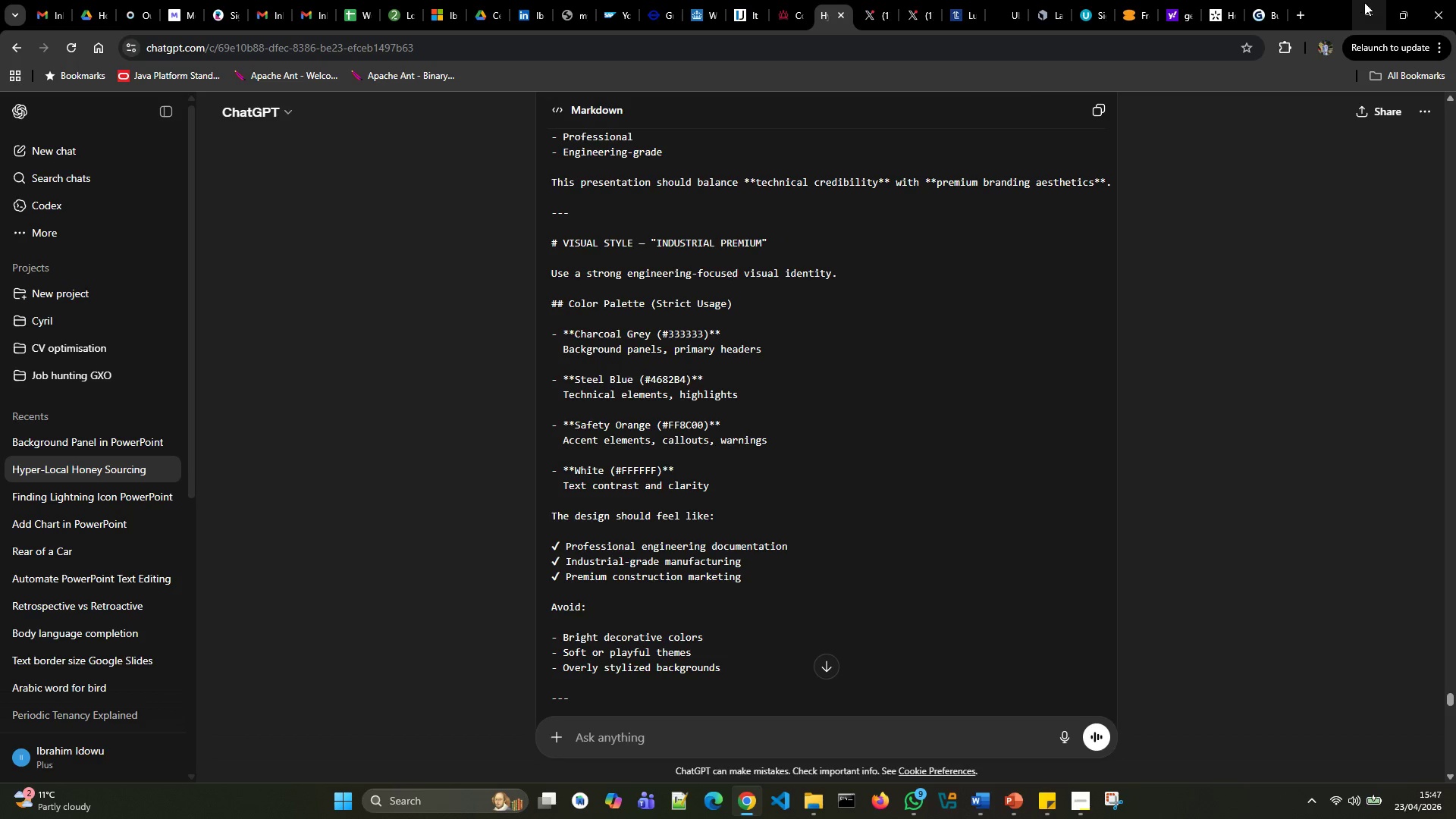 
left_click([1366, 4])